 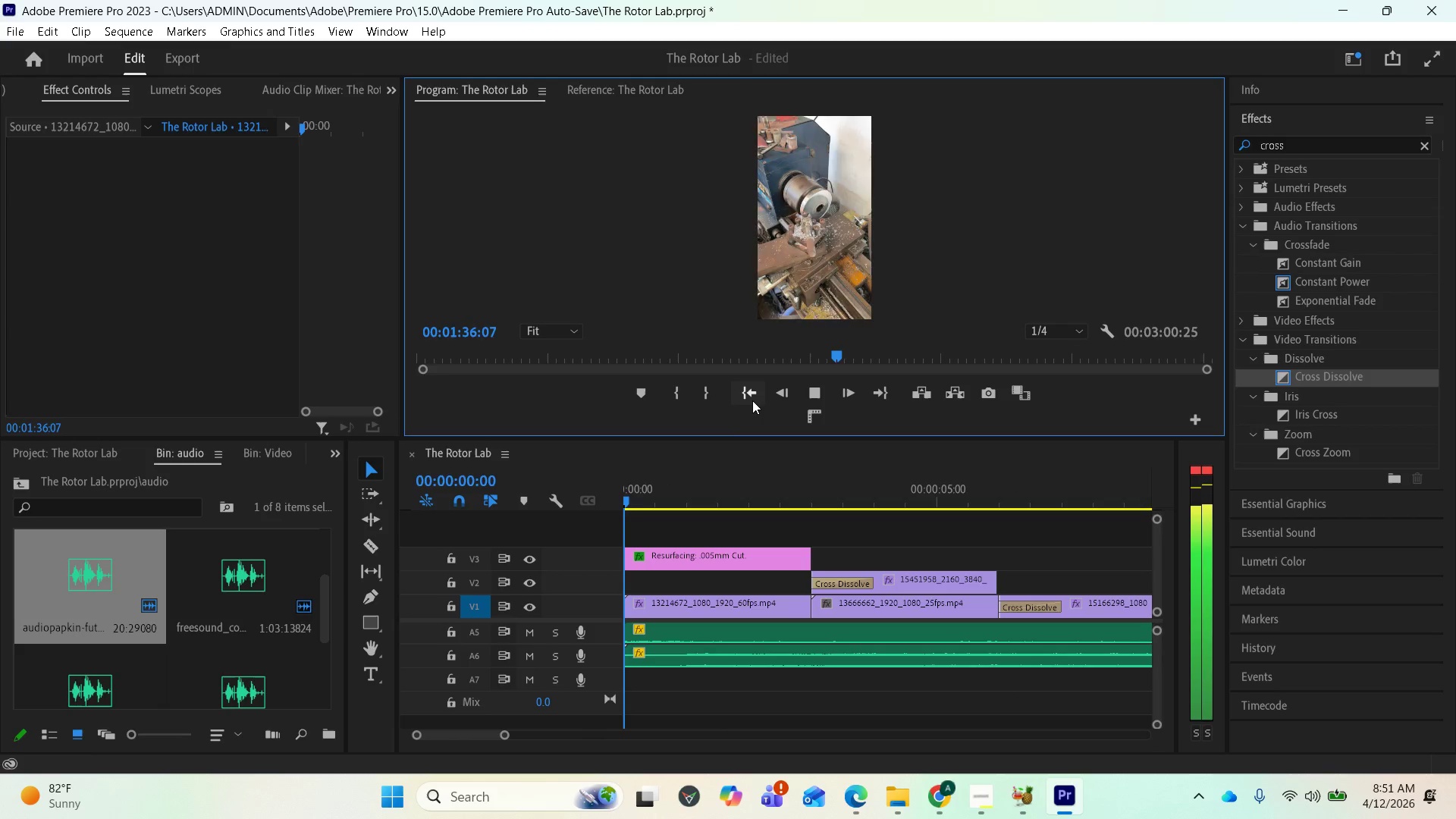 
key(Space)
 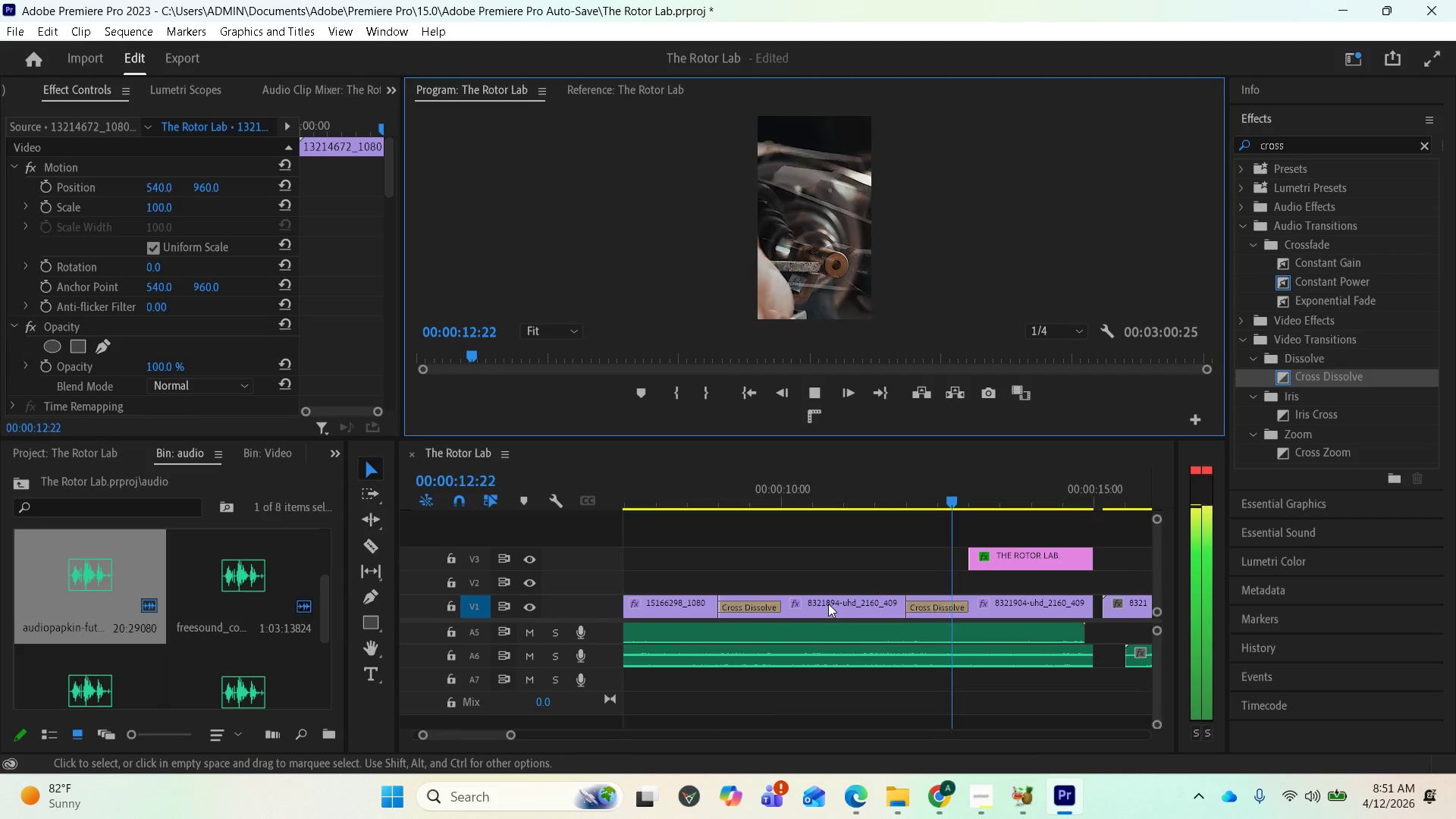 
wait(17.98)
 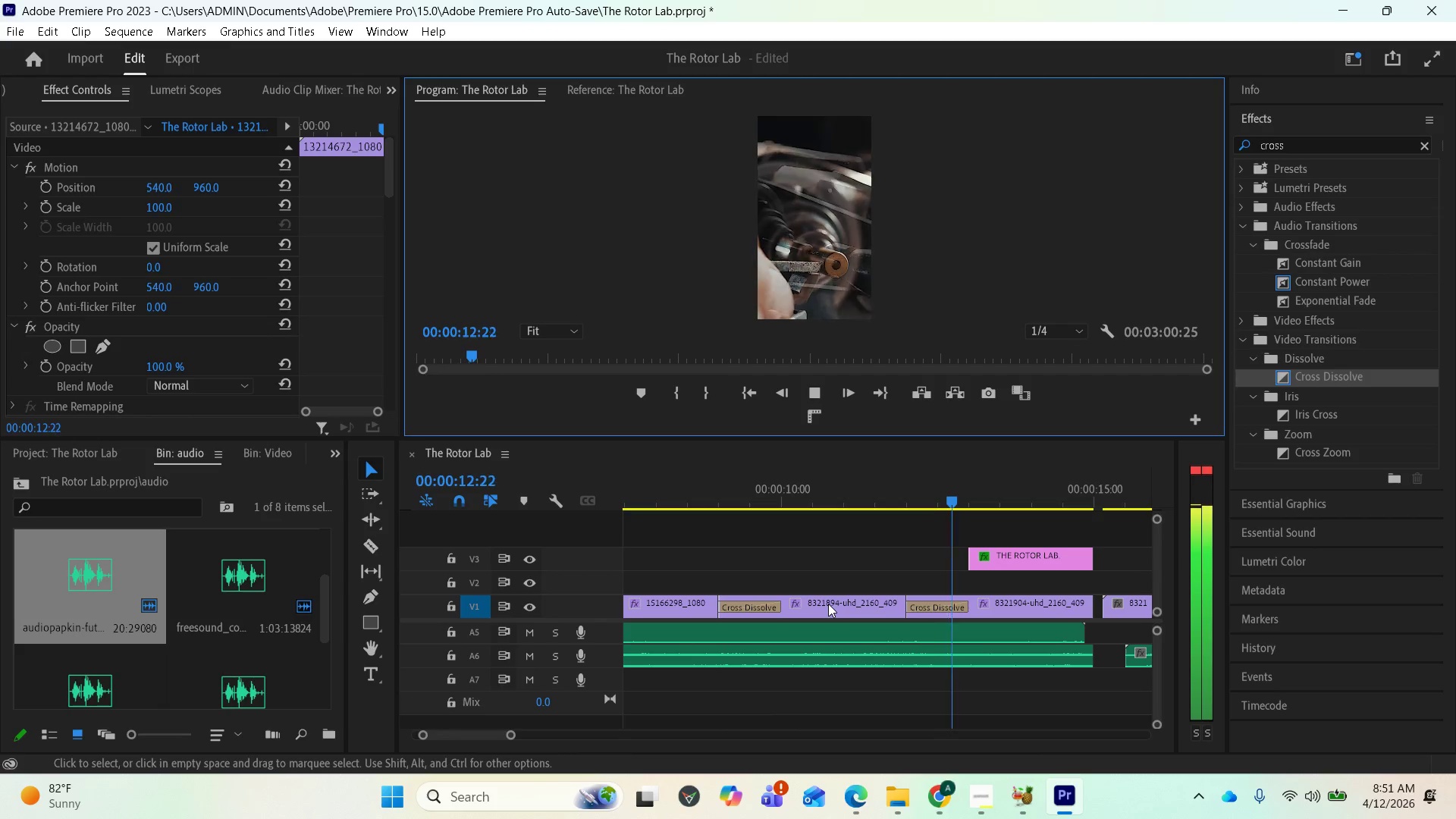 
key(Space)
 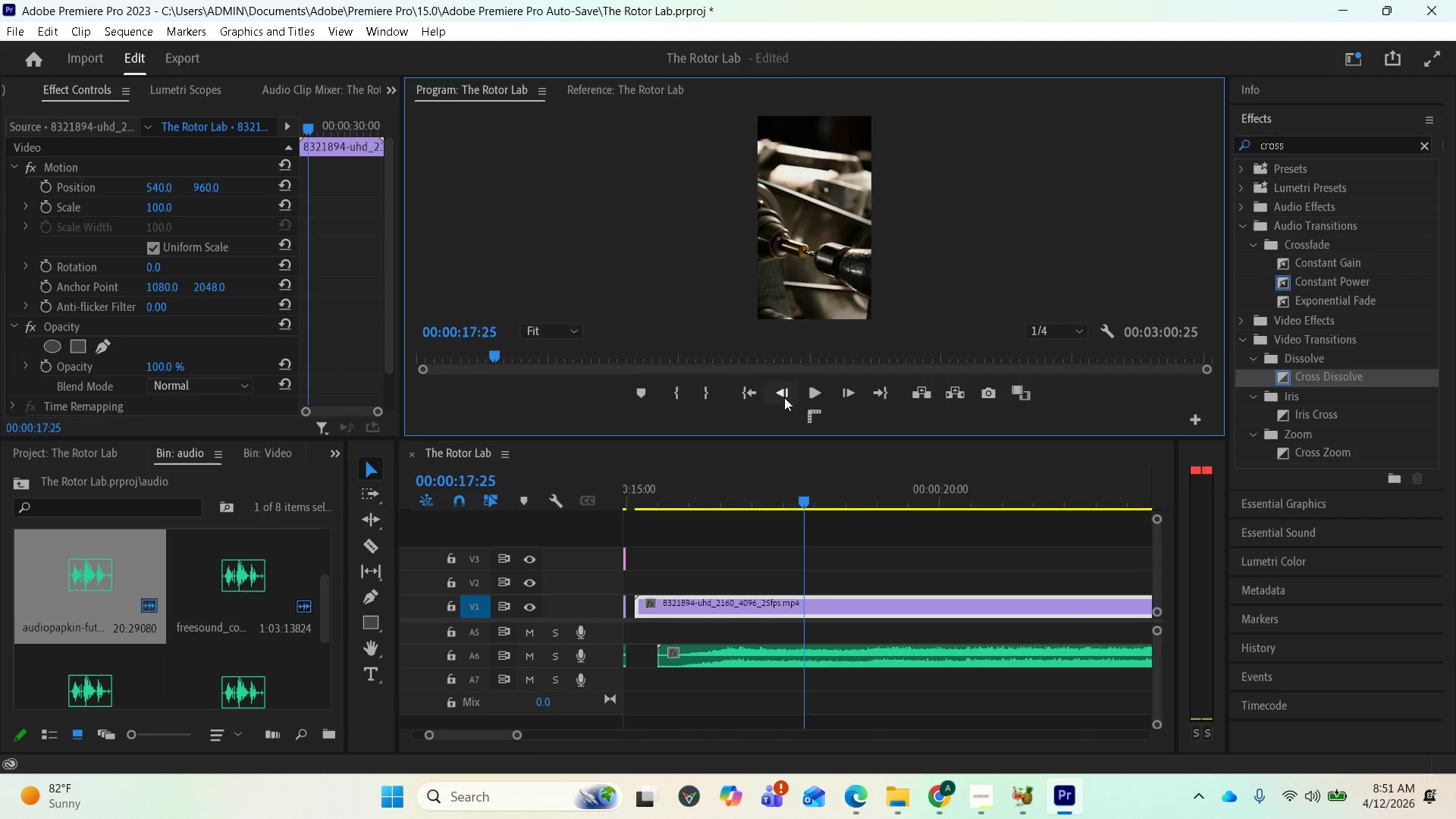 
left_click([752, 402])
 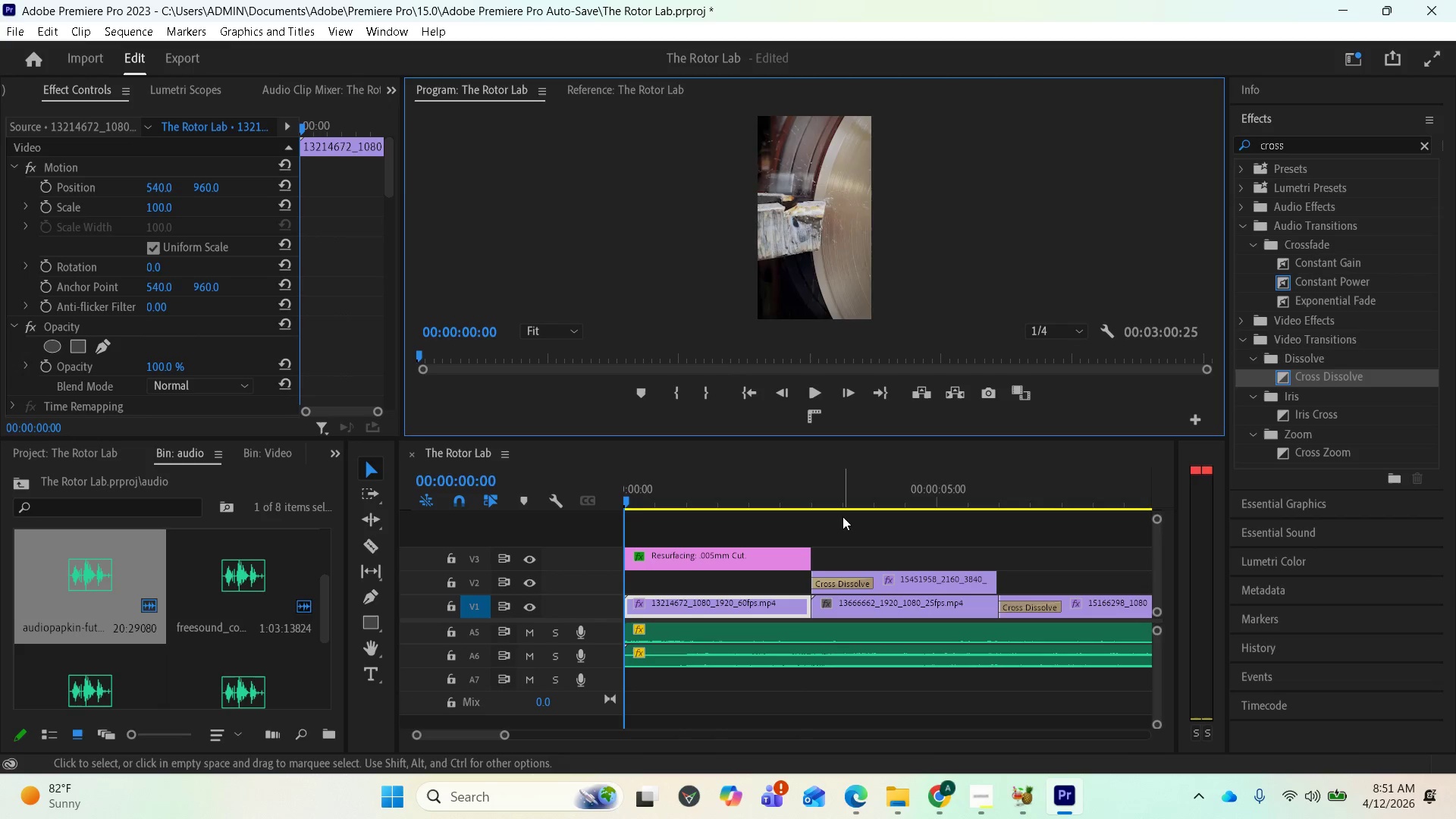 
wait(12.38)
 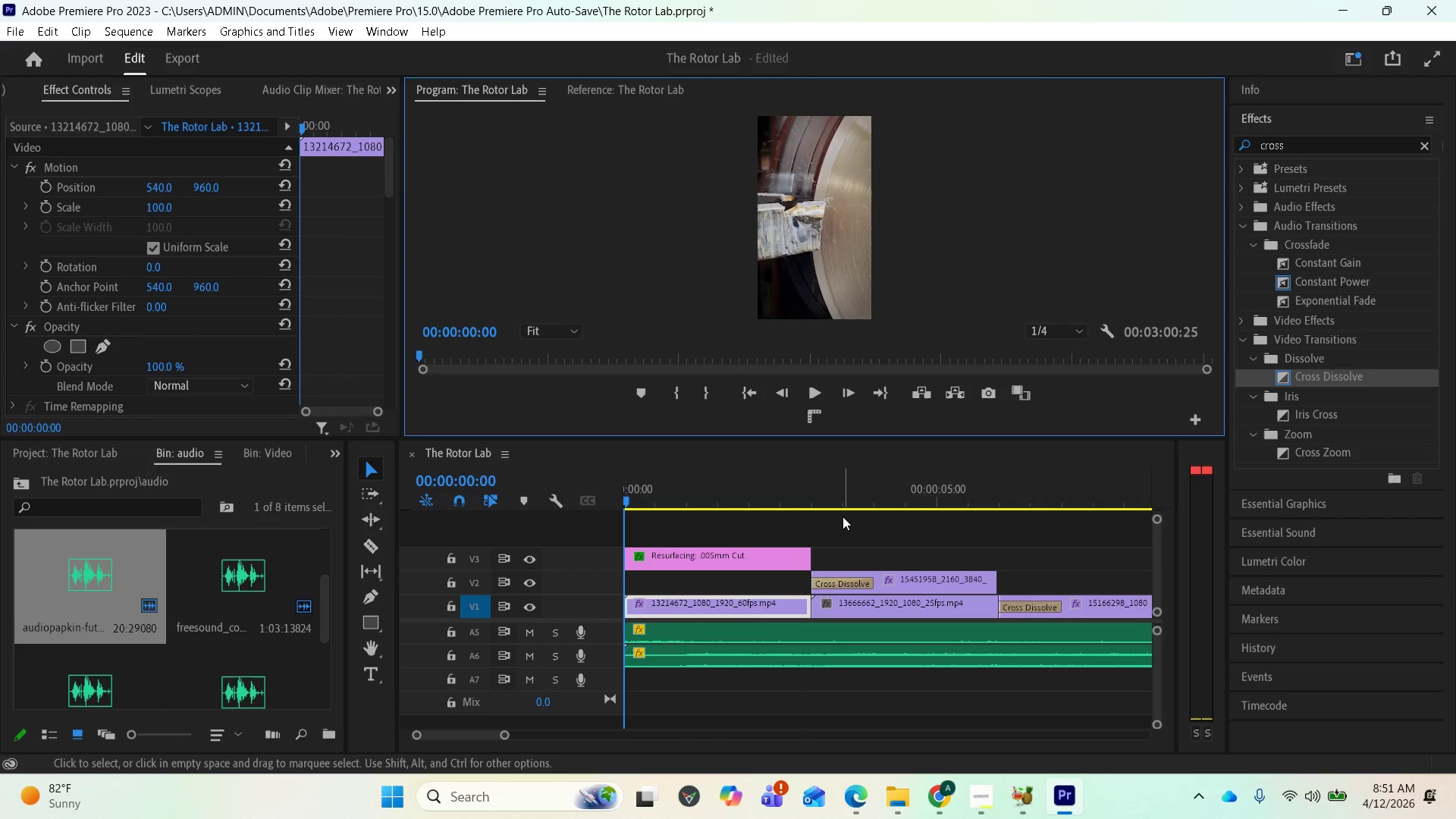 
key(Space)
 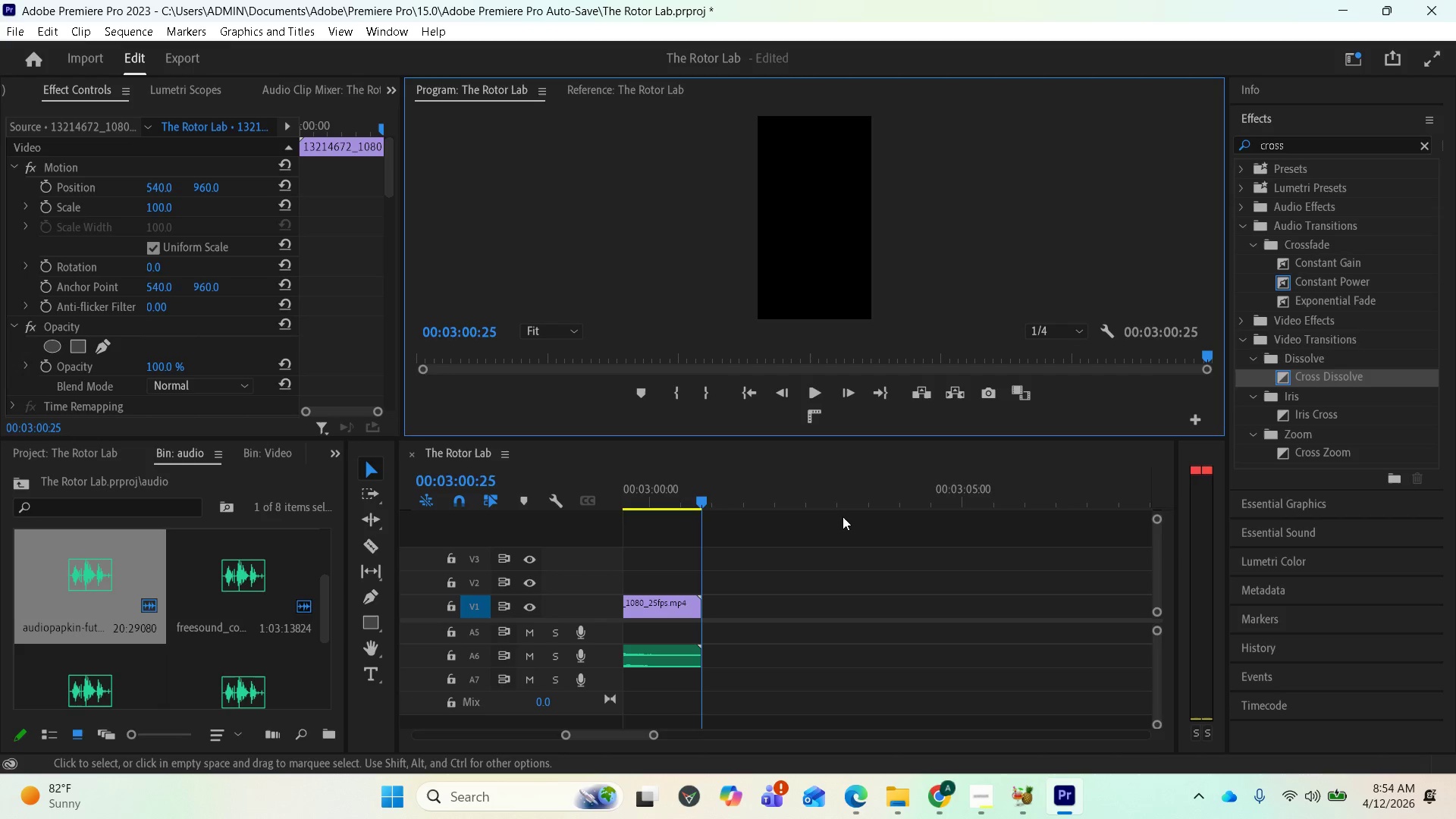 
wait(193.22)
 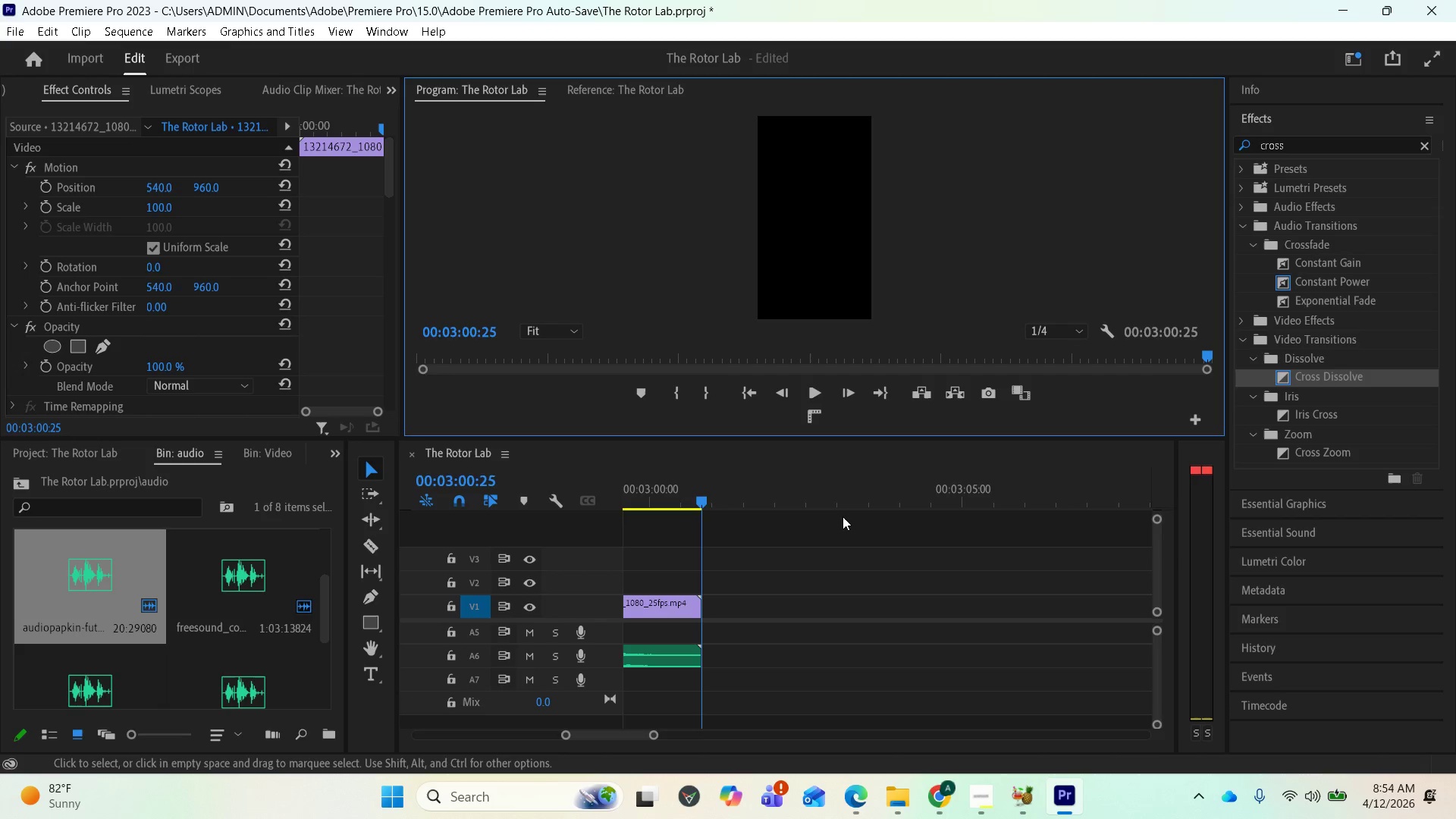 
left_click_drag(start_coordinate=[693, 500], to_coordinate=[337, 473])
 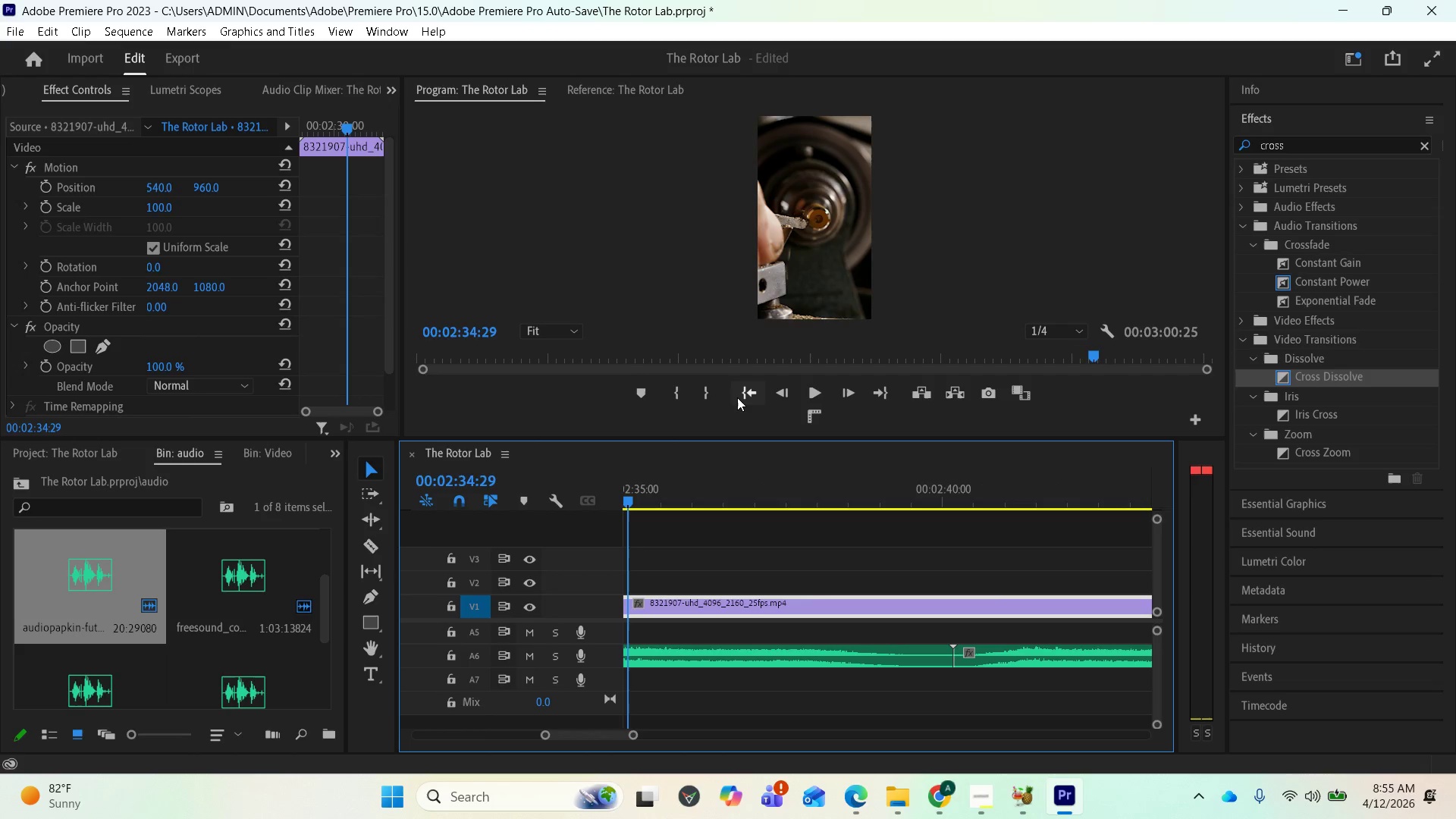 
left_click([741, 395])
 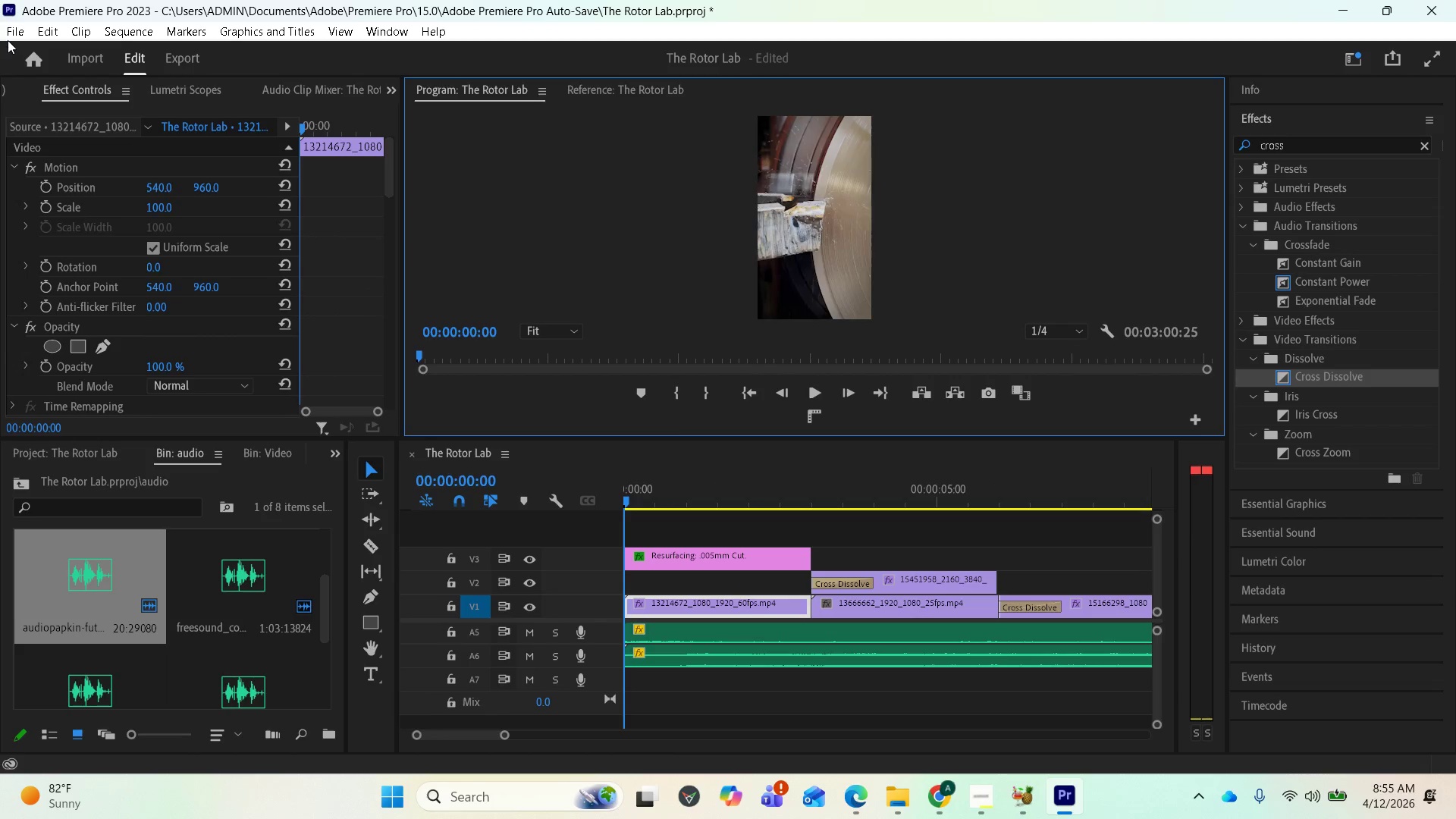 
left_click([8, 33])
 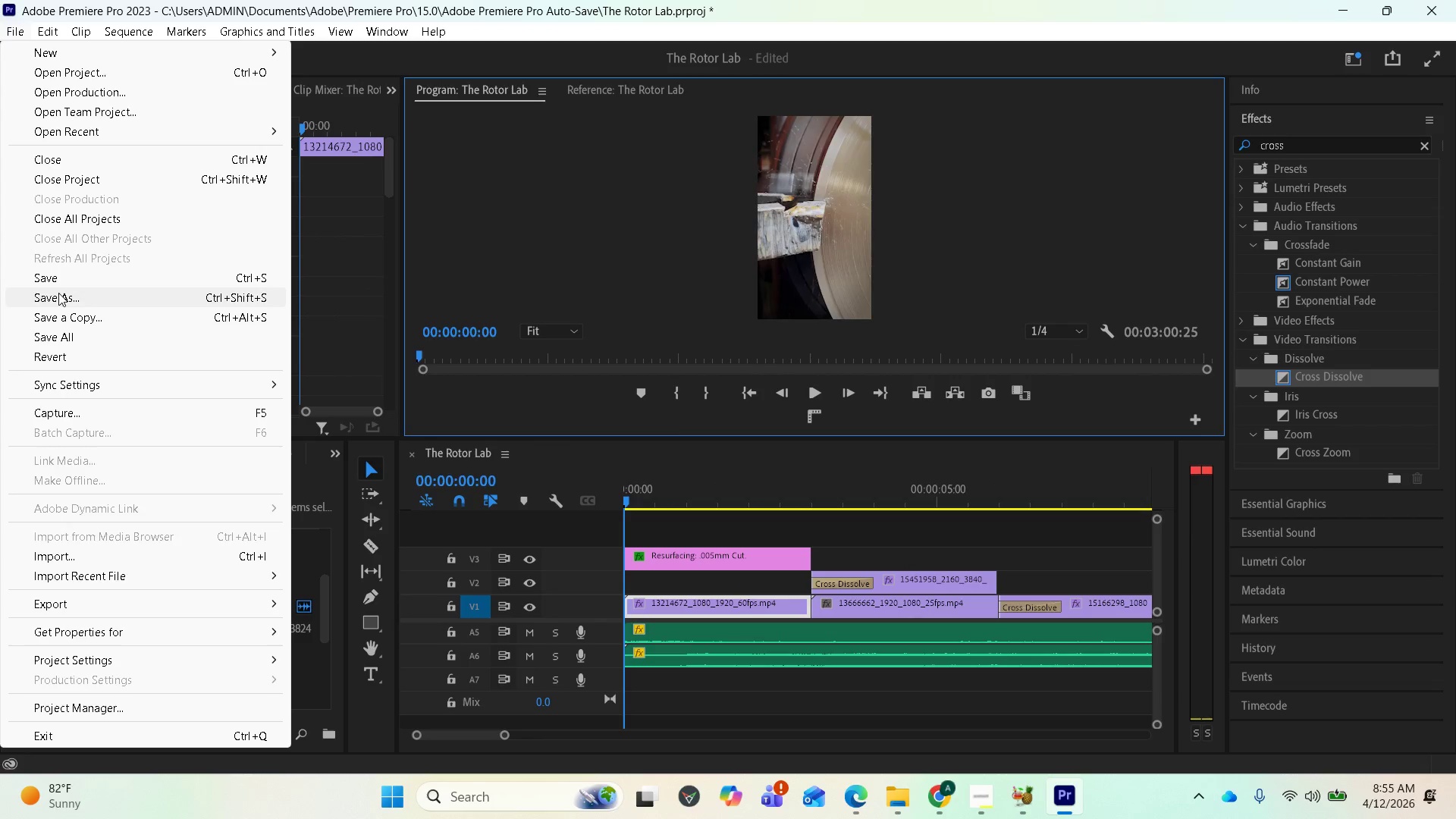 
left_click([58, 279])
 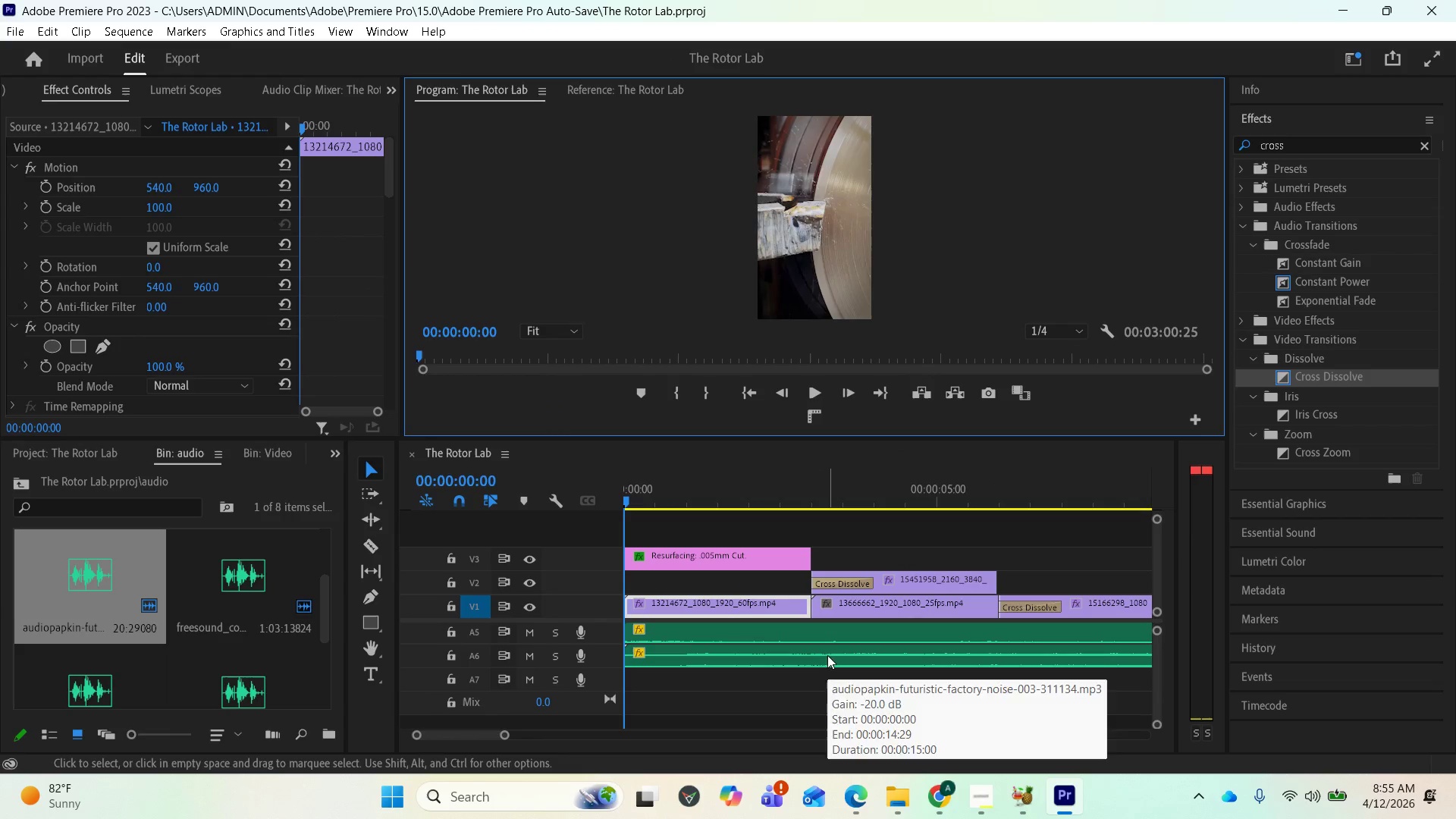 
scroll: coordinate [833, 657], scroll_direction: up, amount: 1.0
 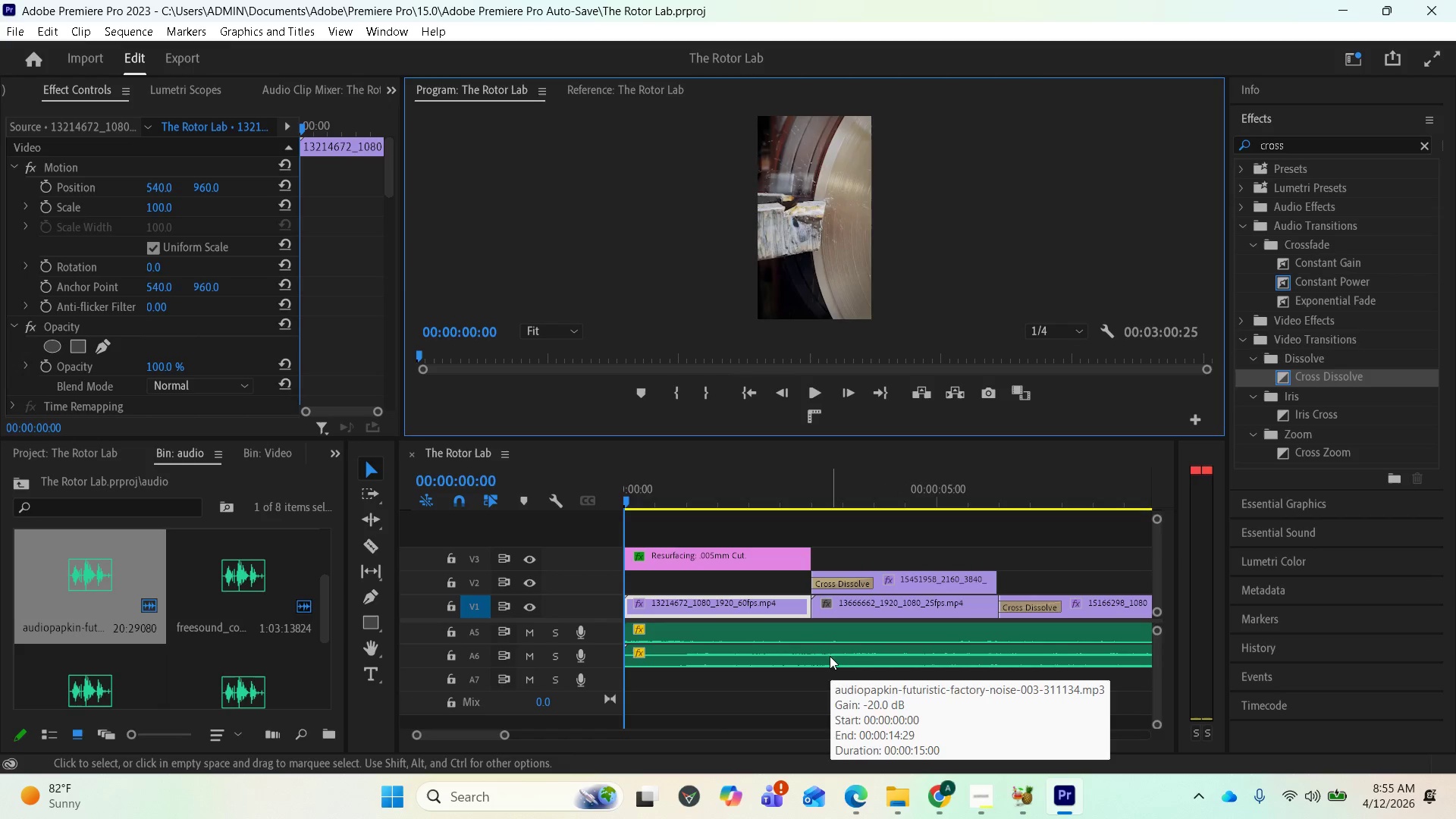 
wait(6.36)
 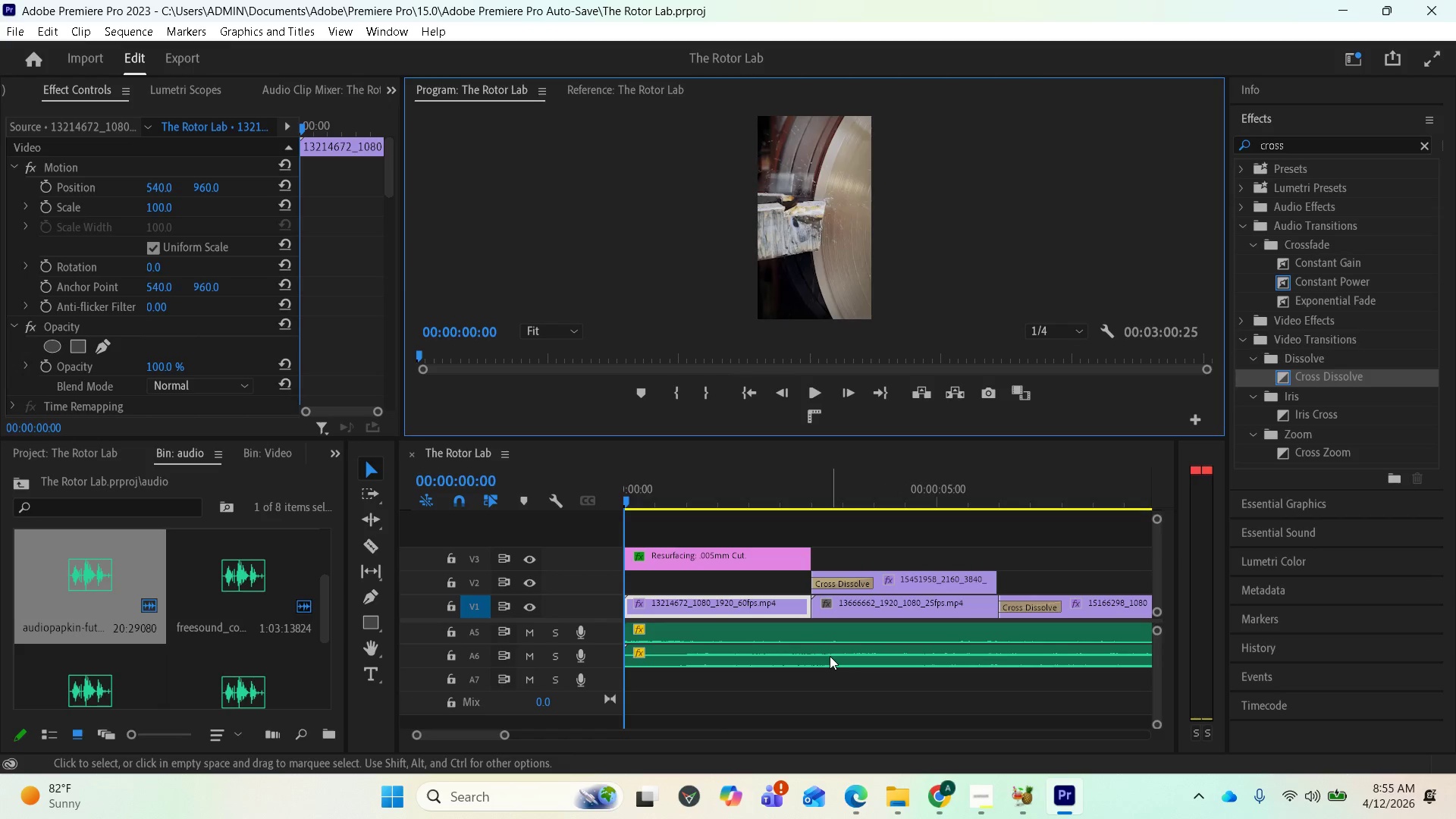 
left_click_drag(start_coordinate=[1307, 377], to_coordinate=[633, 605])
 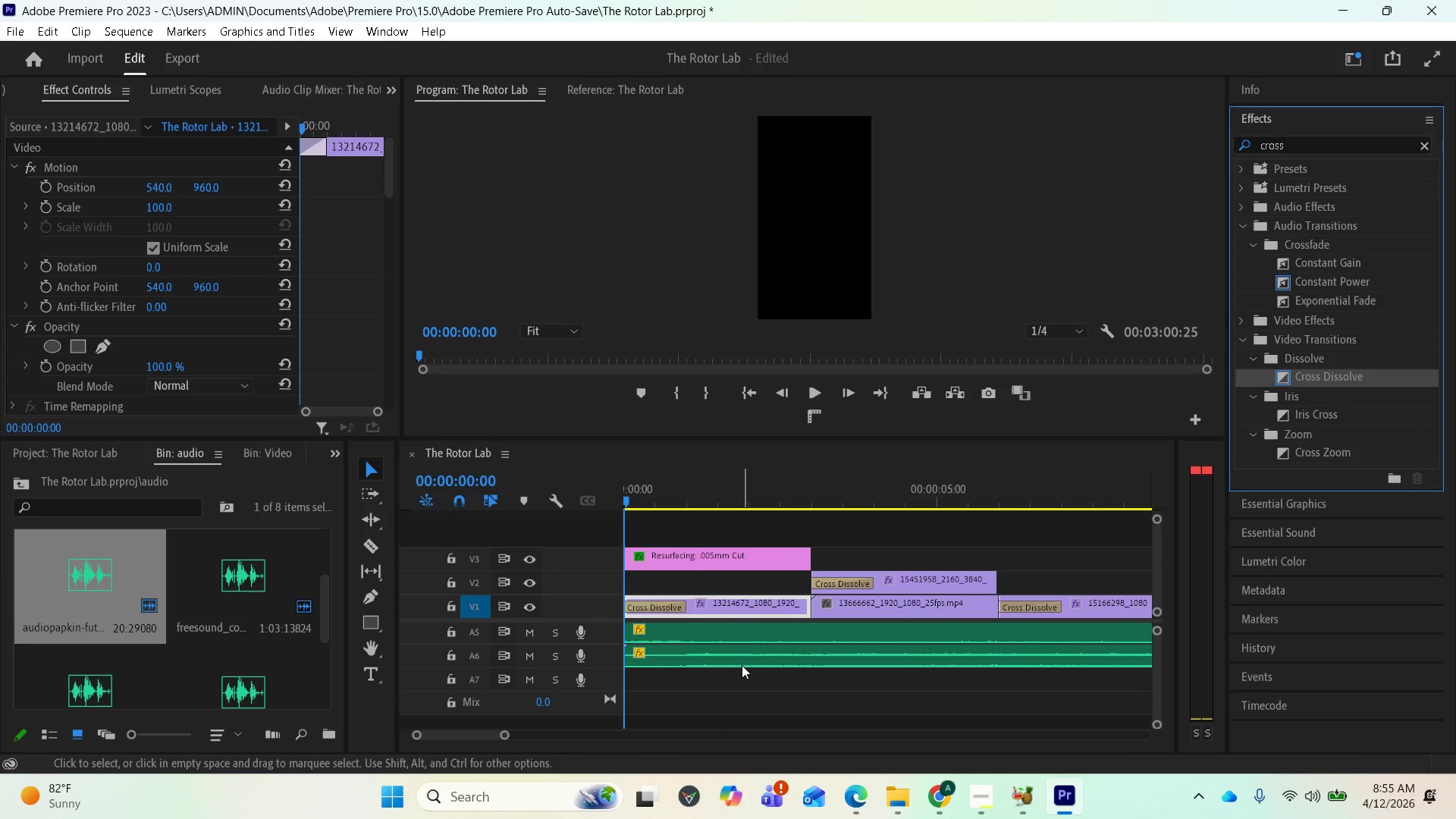 
key(Space)
 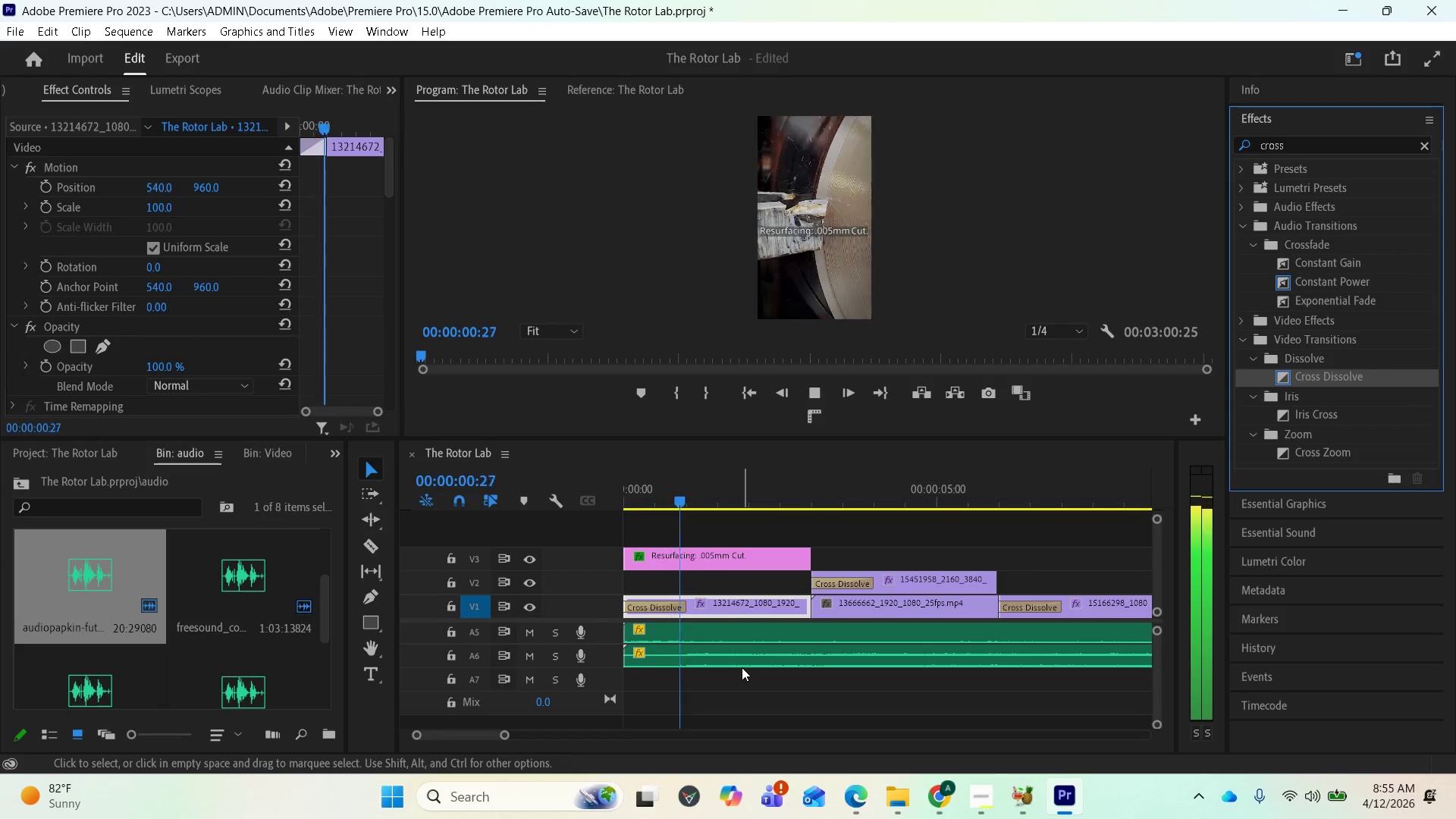 
key(Space)
 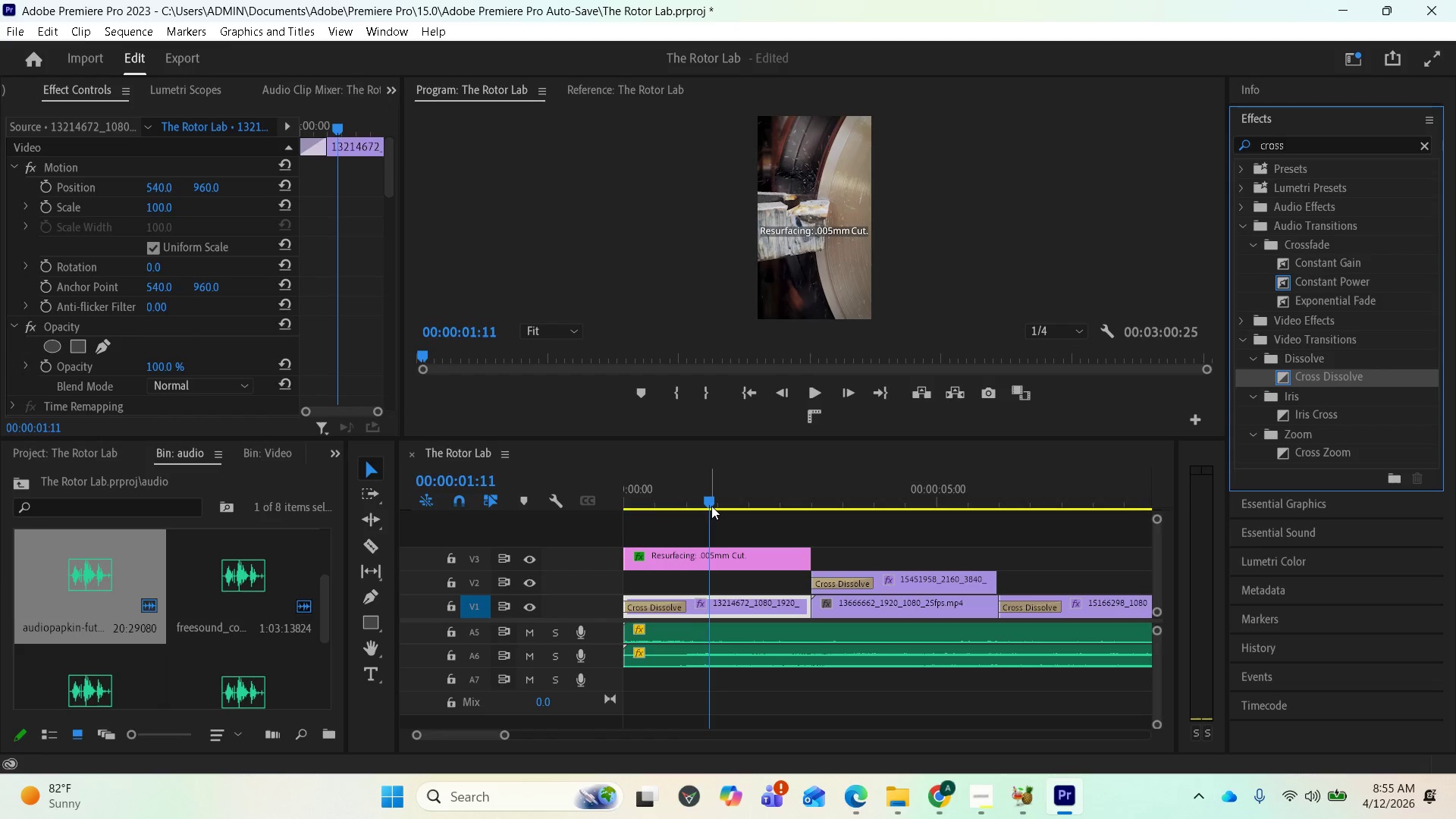 
left_click_drag(start_coordinate=[711, 499], to_coordinate=[618, 510])
 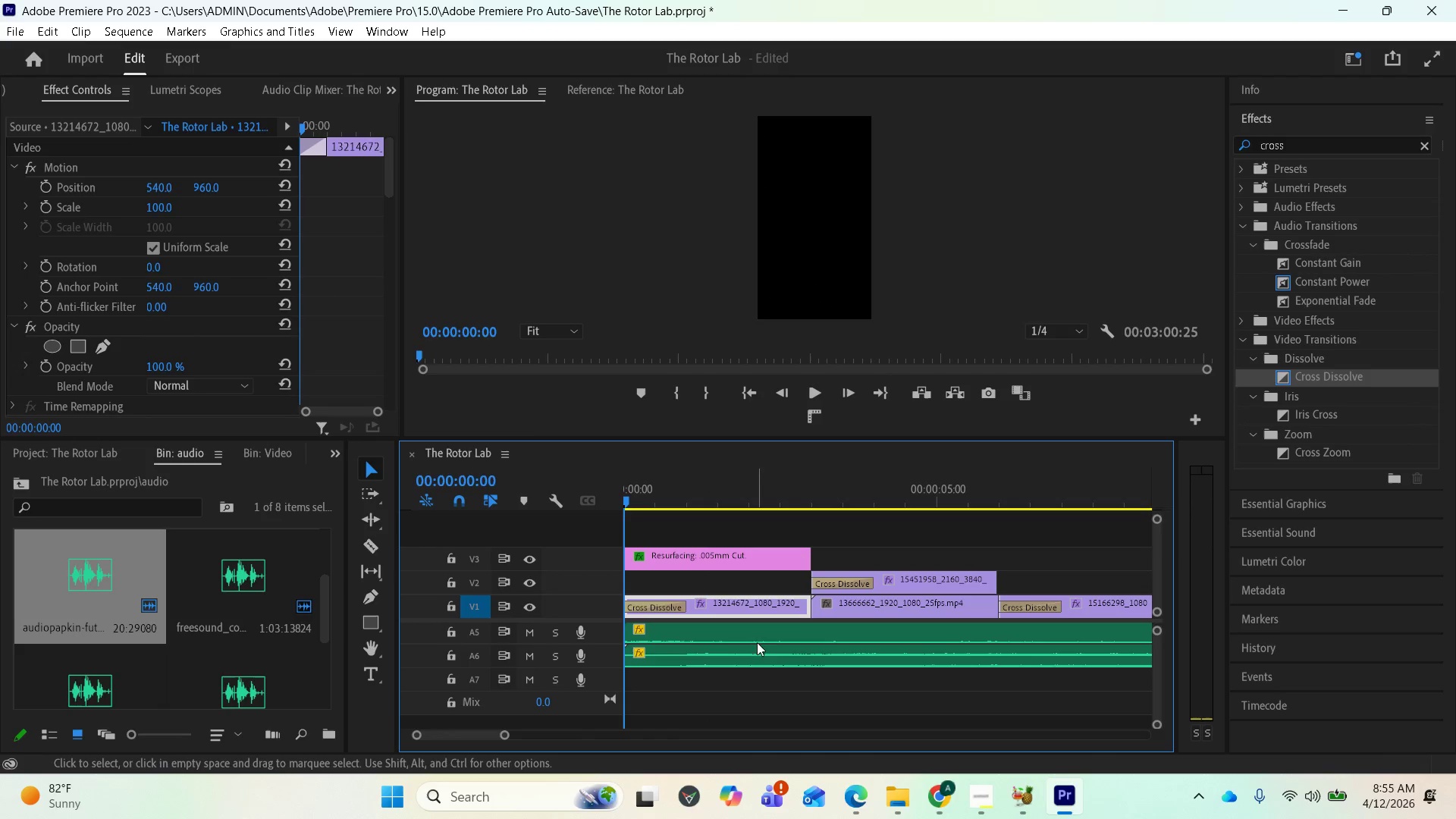 
key(Space)
 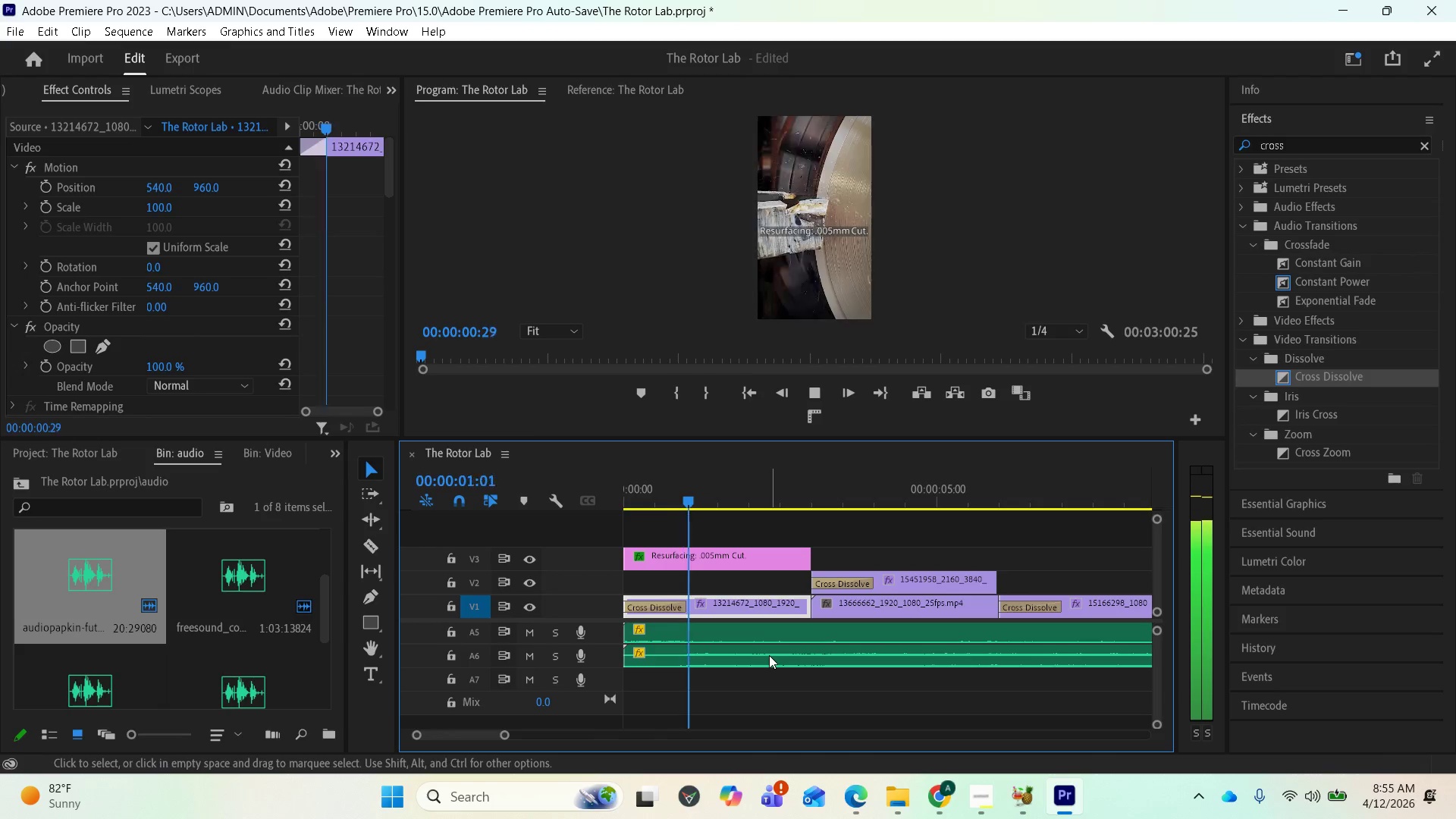 
key(Space)
 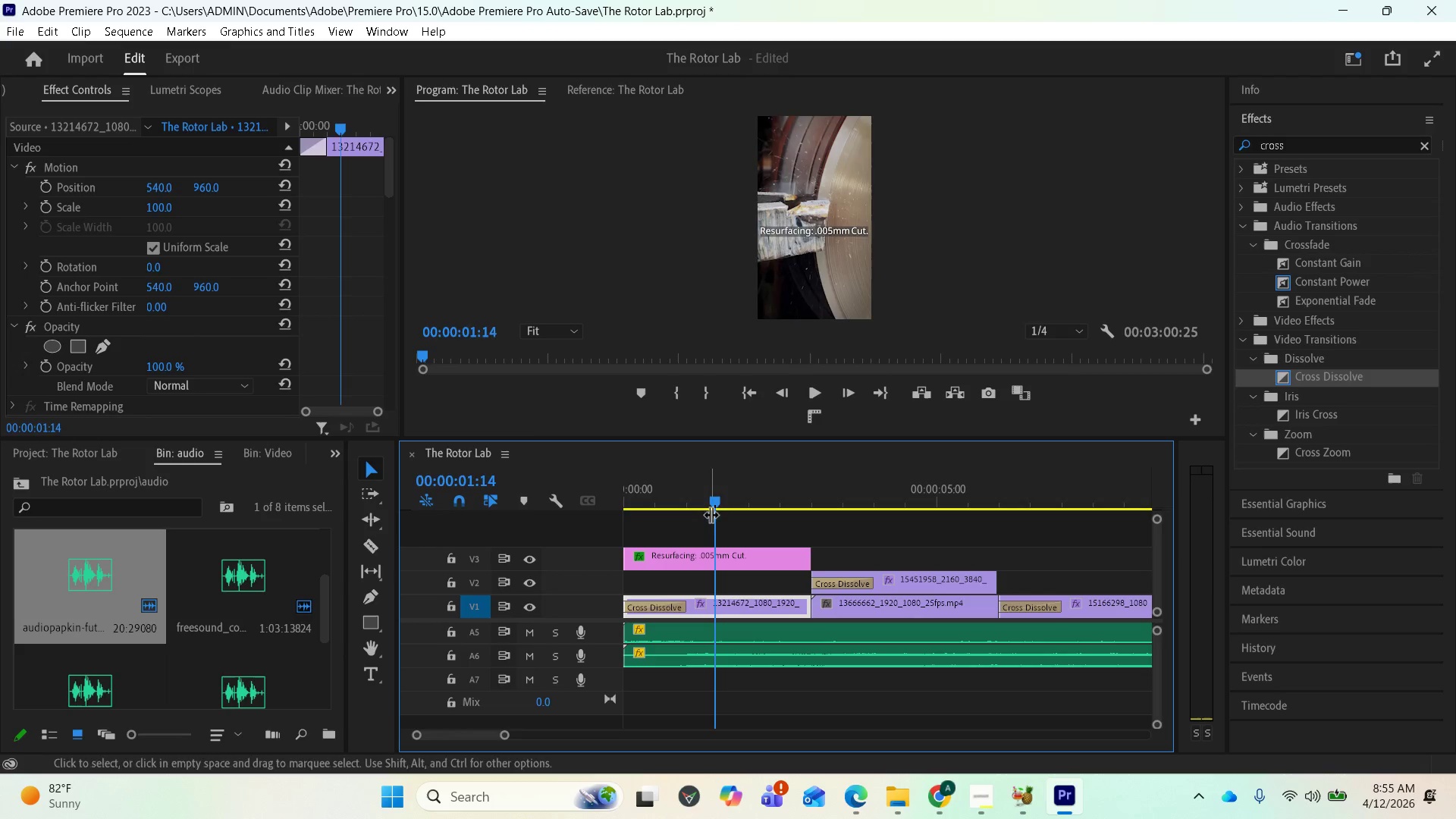 
left_click_drag(start_coordinate=[718, 500], to_coordinate=[613, 524])
 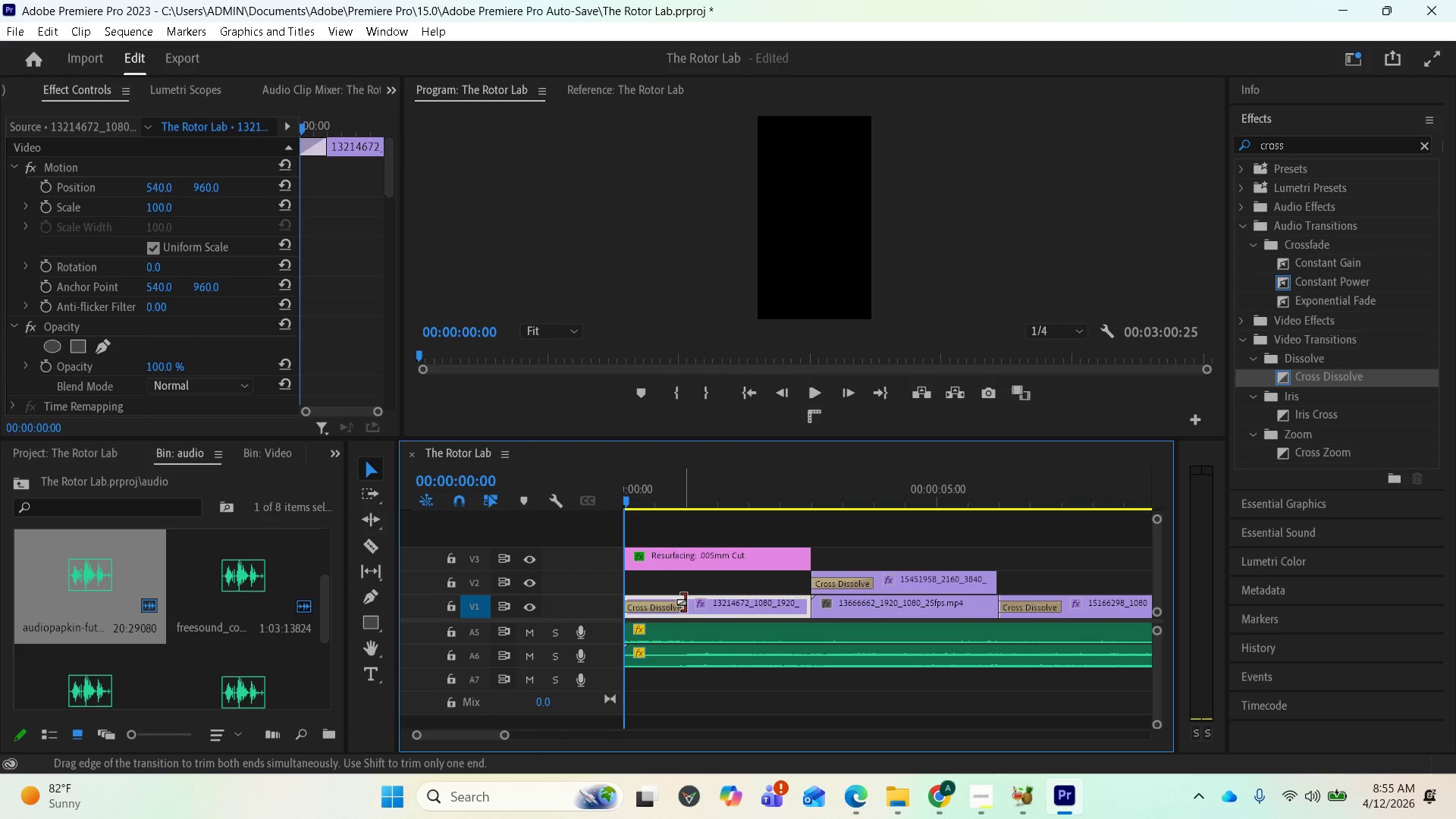 
left_click_drag(start_coordinate=[683, 602], to_coordinate=[651, 602])
 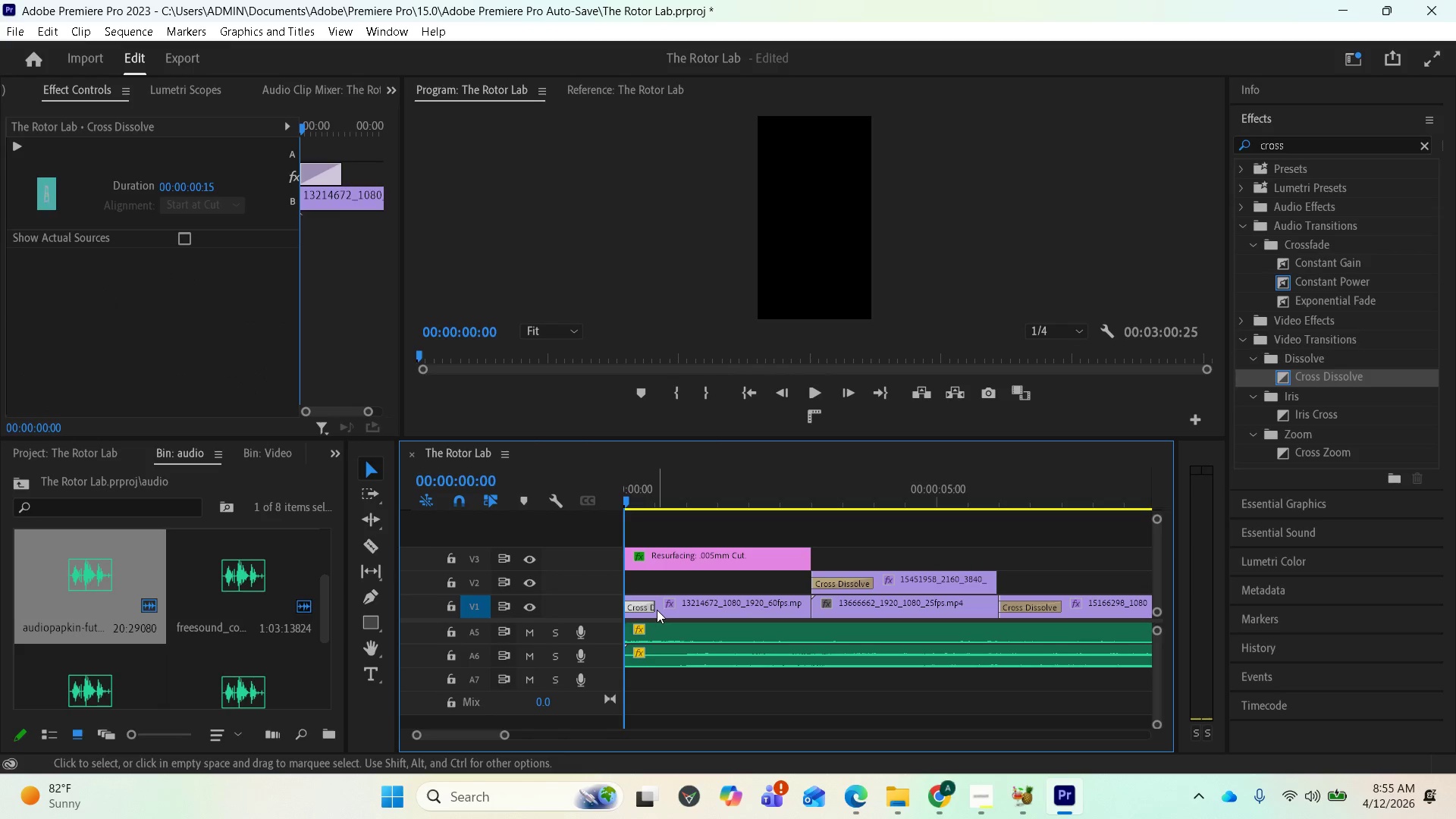 
key(Space)
 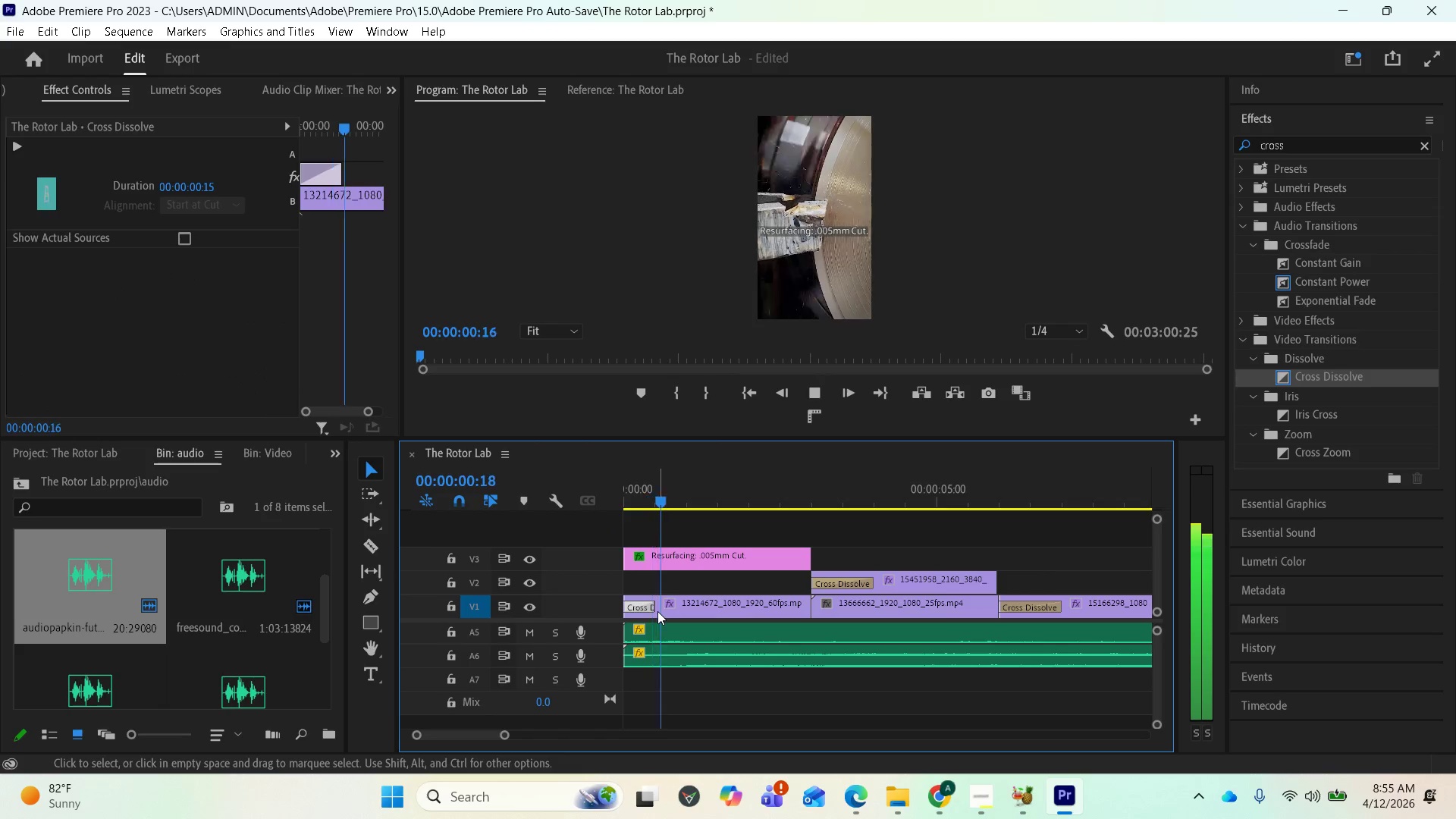 
key(Space)
 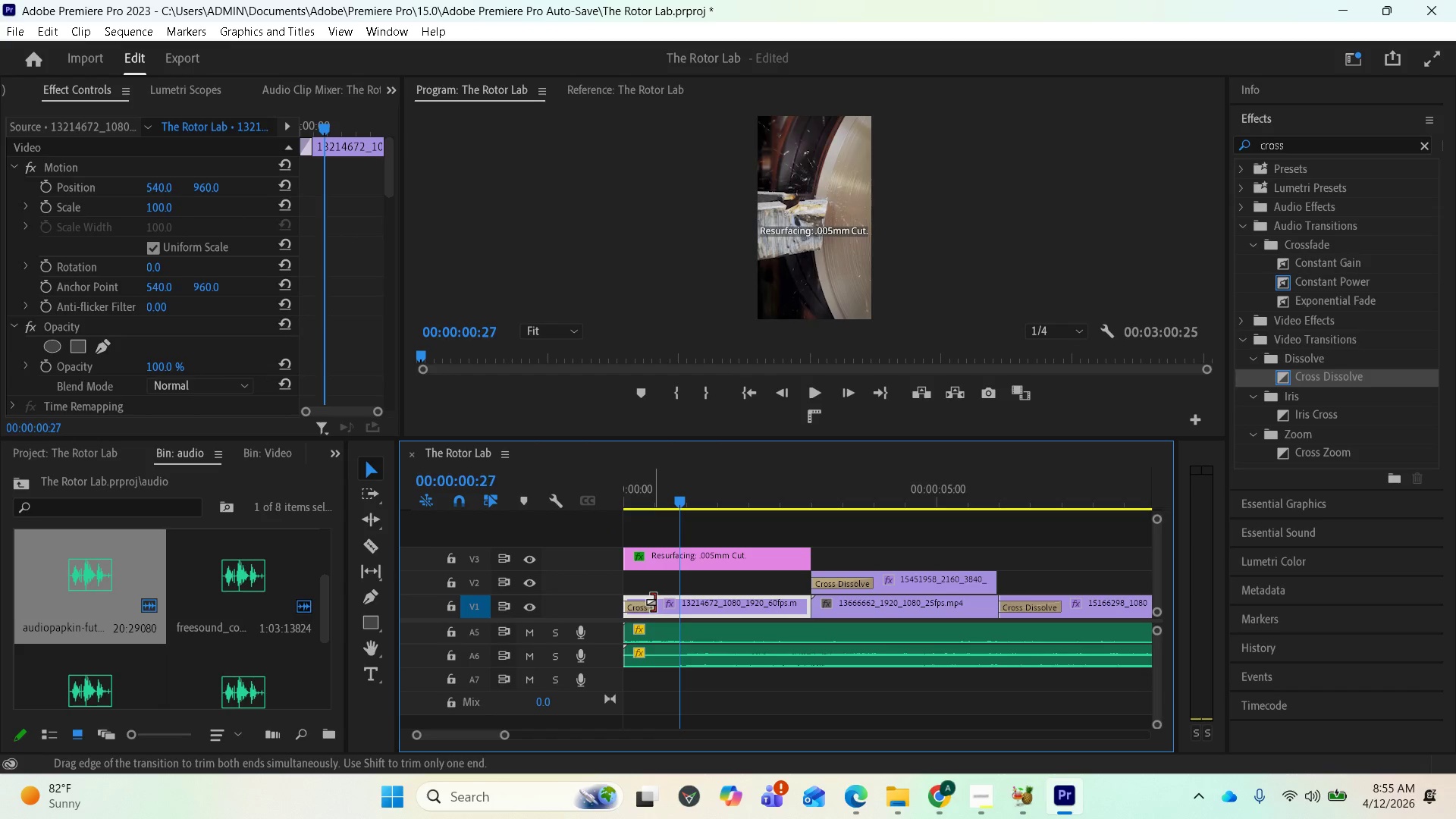 
left_click_drag(start_coordinate=[654, 604], to_coordinate=[639, 604])
 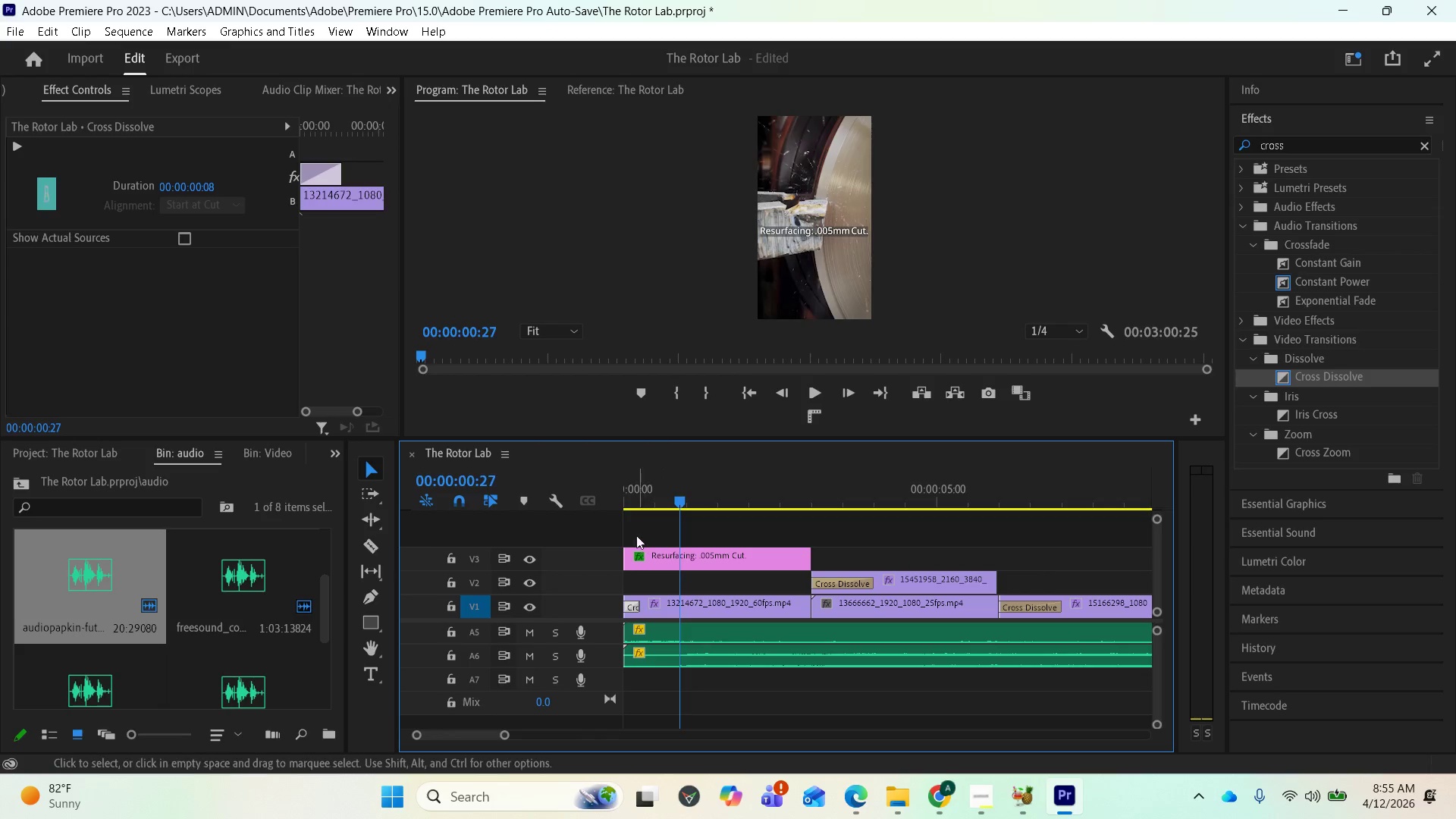 
left_click([629, 500])
 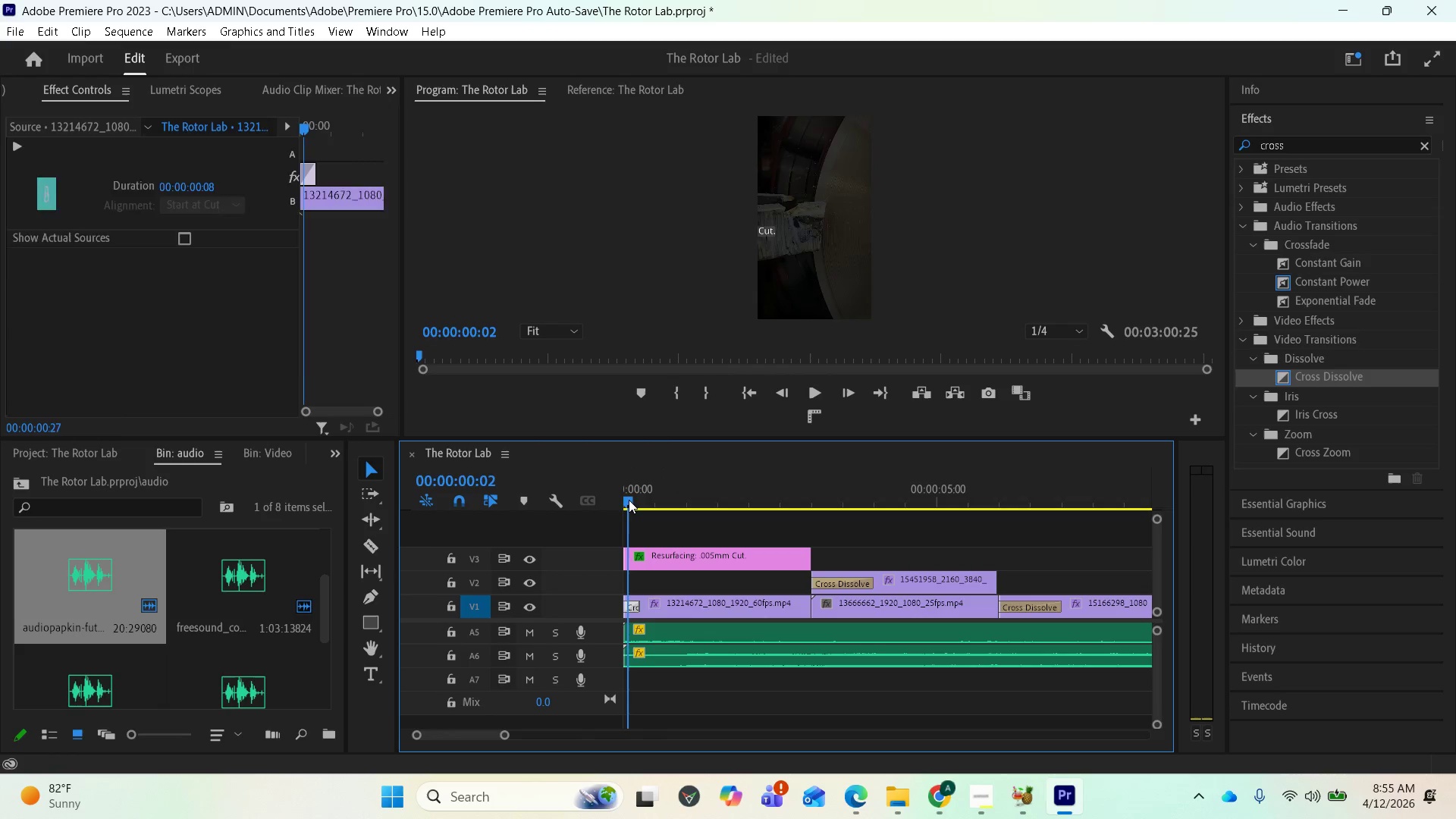 
left_click_drag(start_coordinate=[629, 500], to_coordinate=[613, 501])
 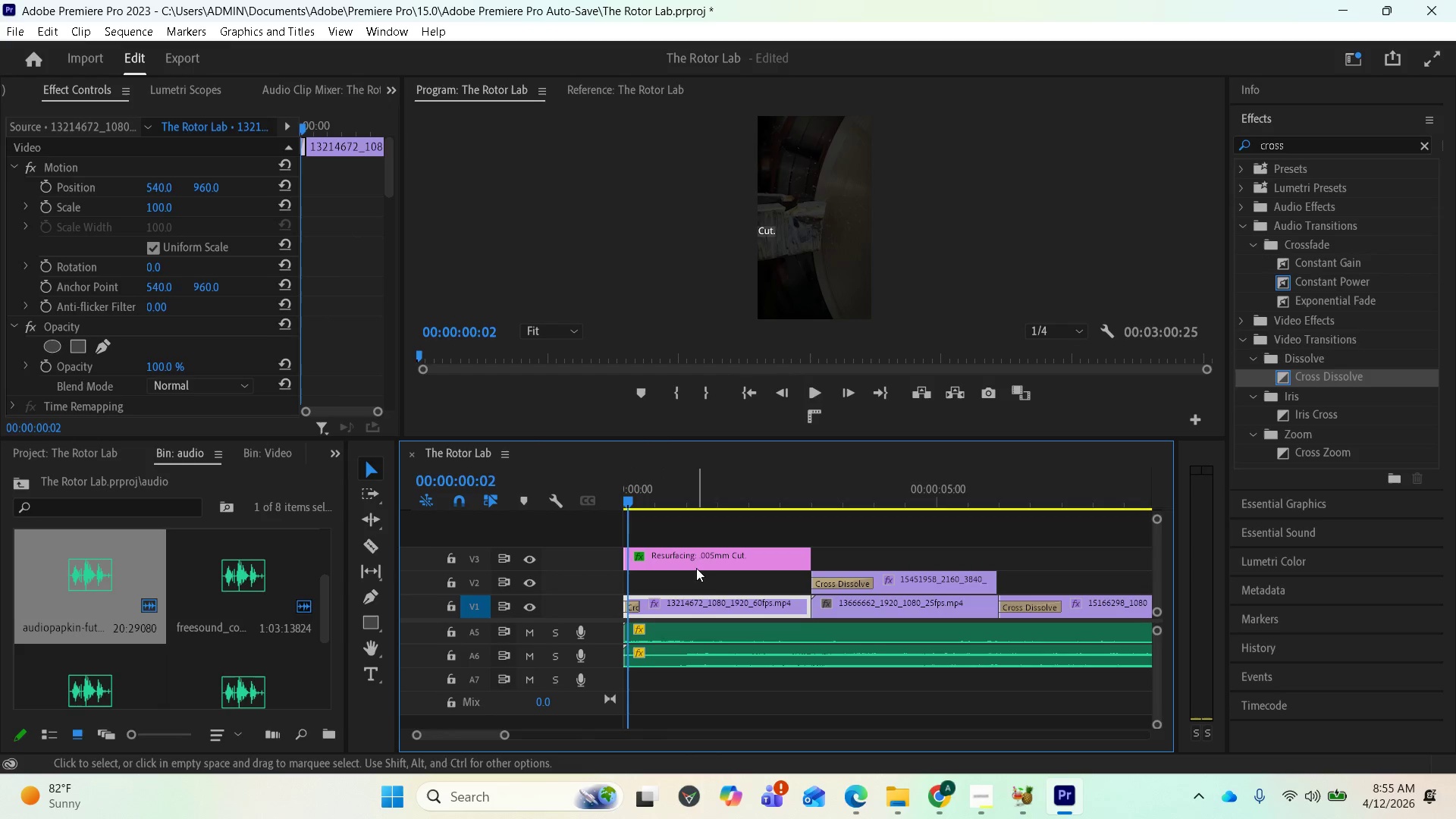 
key(Space)
 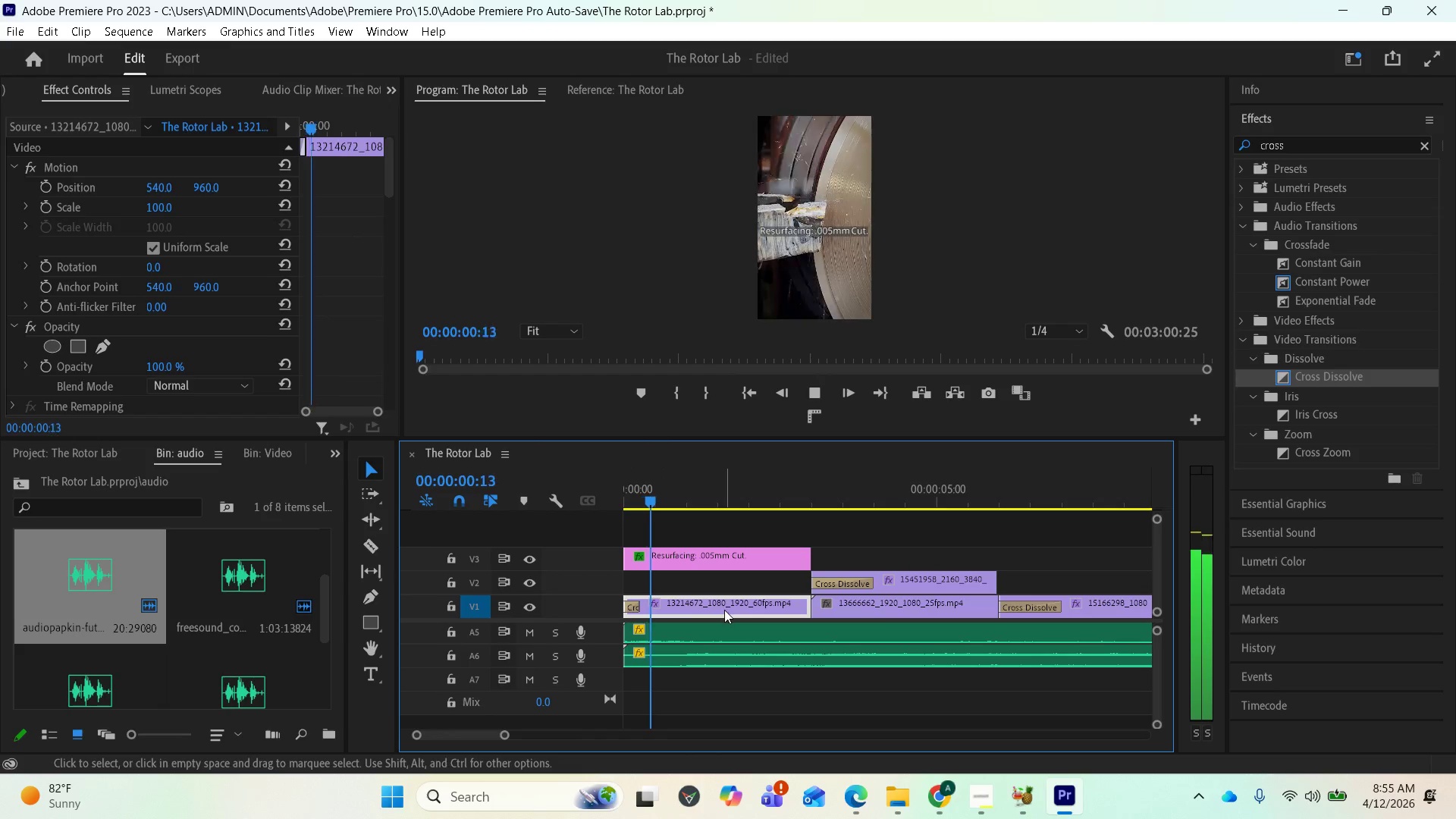 
key(Space)
 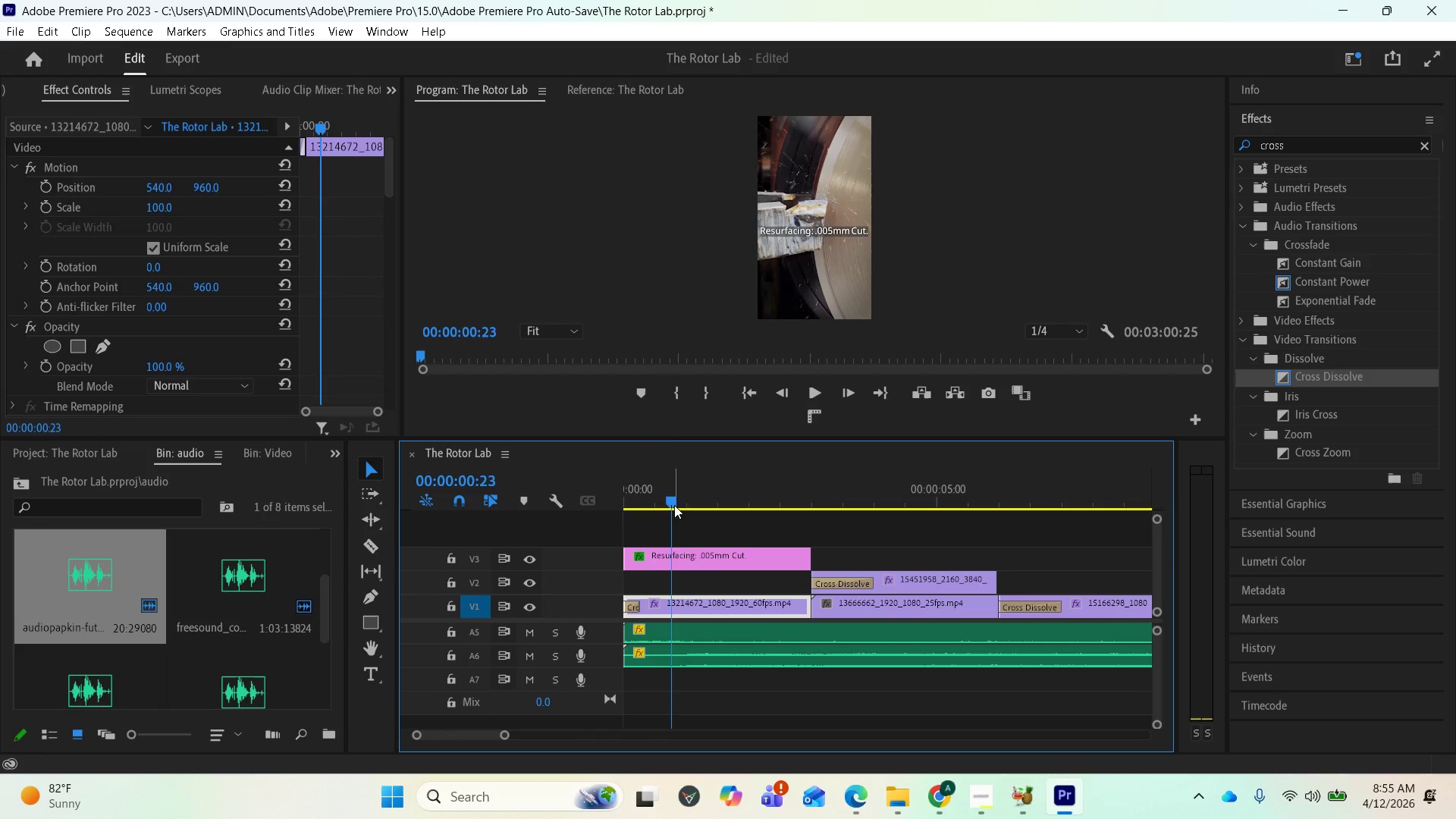 
left_click_drag(start_coordinate=[671, 499], to_coordinate=[616, 504])
 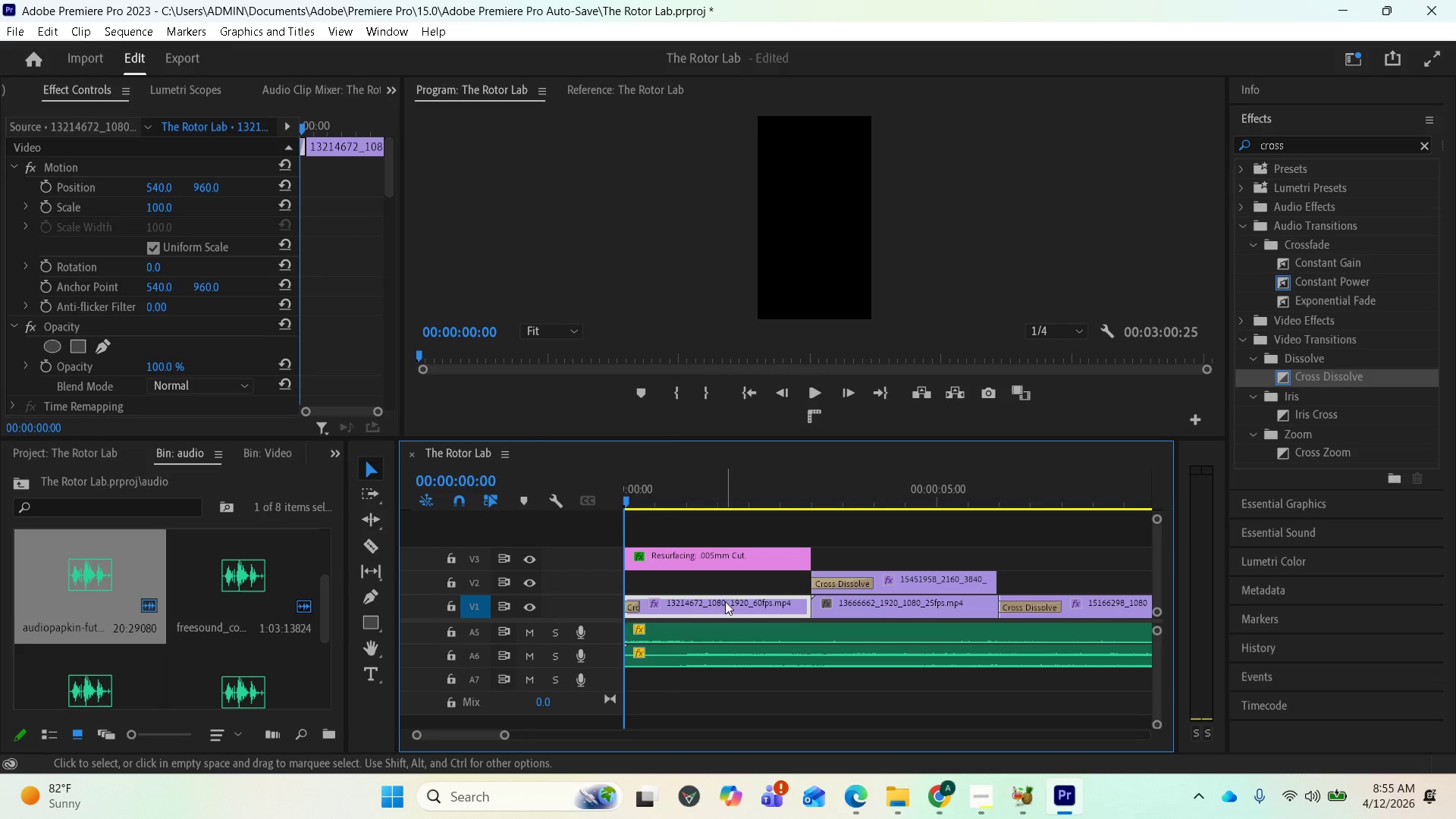 
key(Space)
 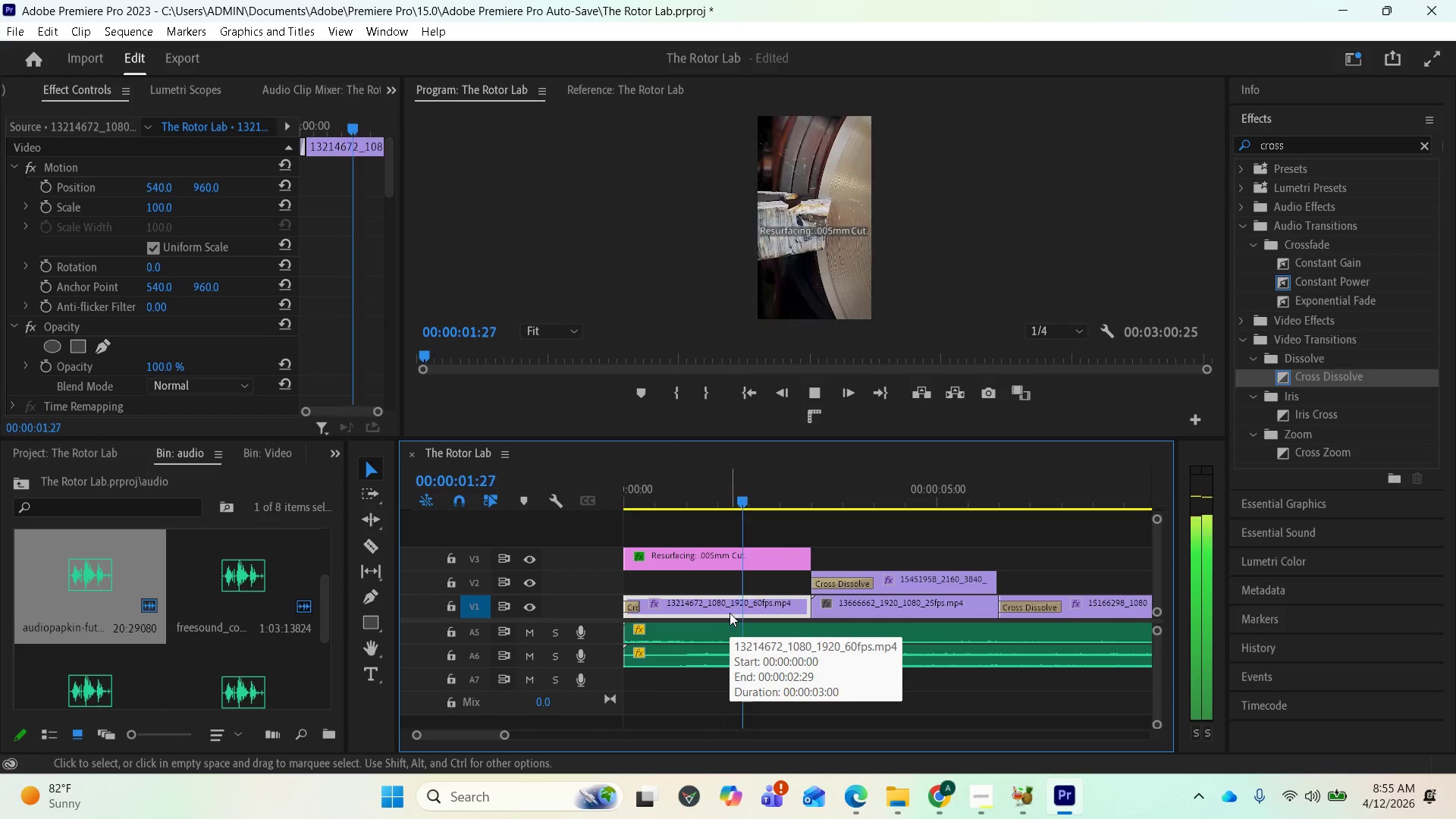 
key(Space)
 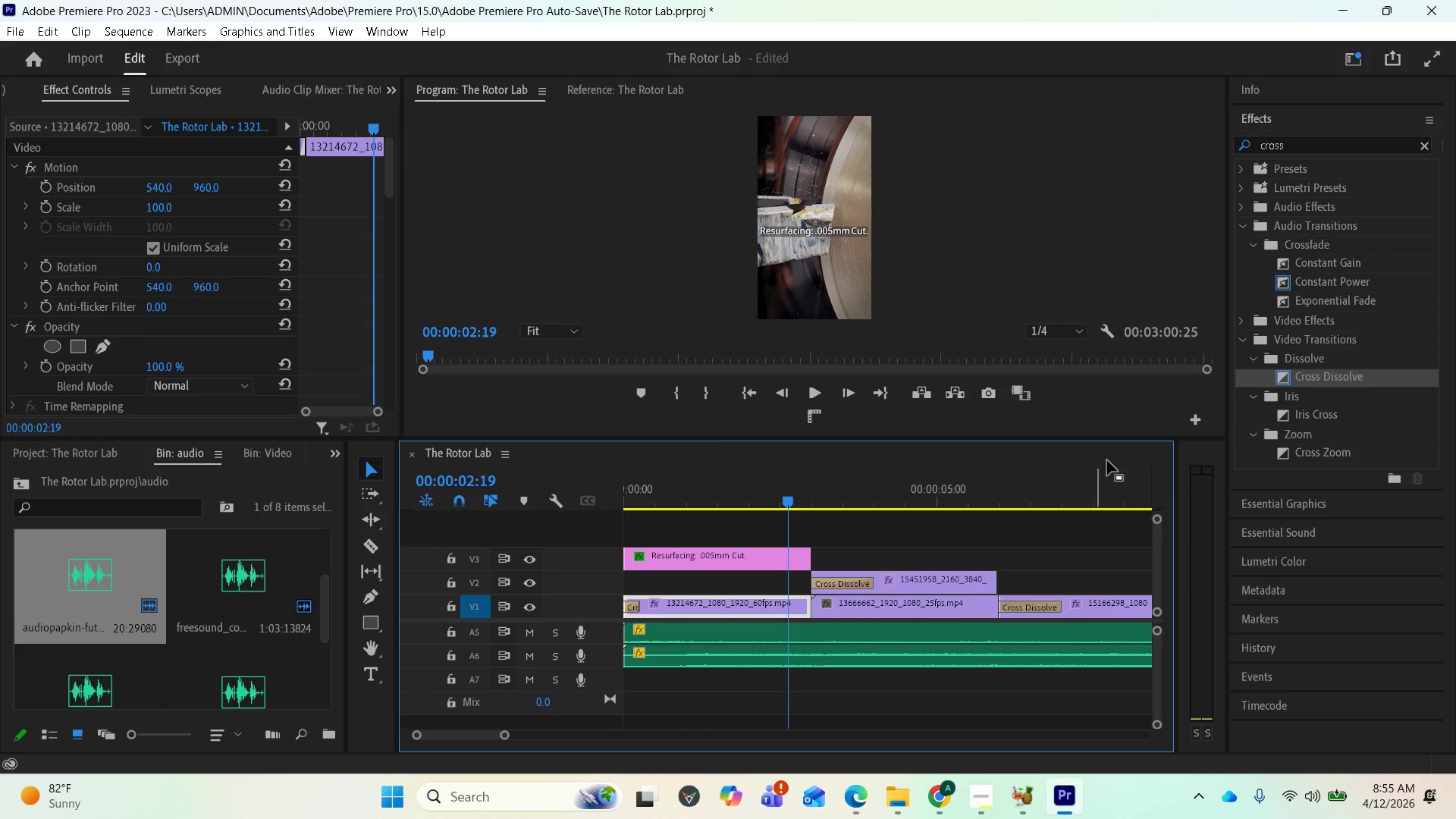 
left_click_drag(start_coordinate=[1303, 379], to_coordinate=[633, 559])
 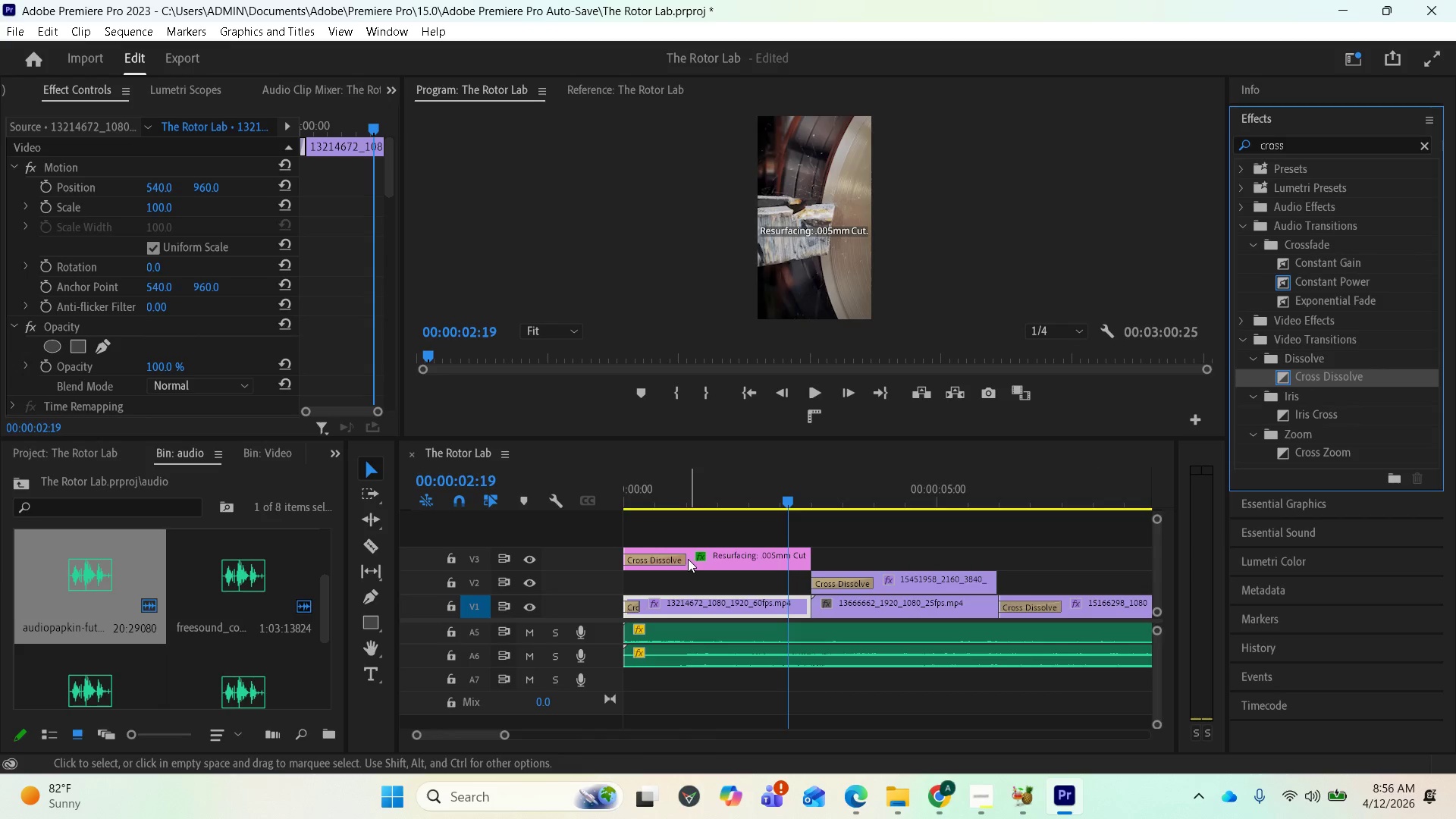 
left_click_drag(start_coordinate=[685, 557], to_coordinate=[645, 559])
 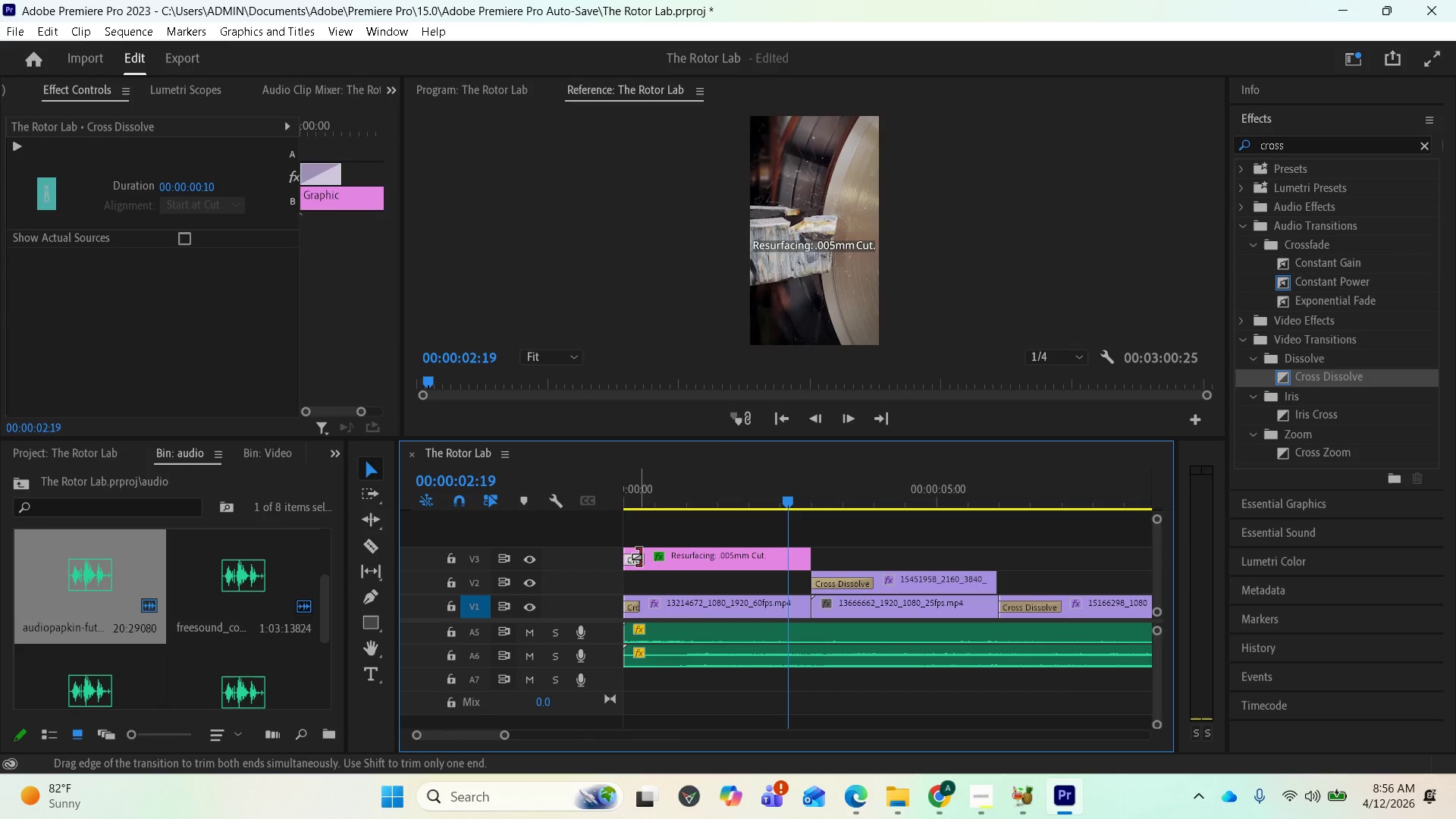 
left_click_drag(start_coordinate=[639, 557], to_coordinate=[635, 557])
 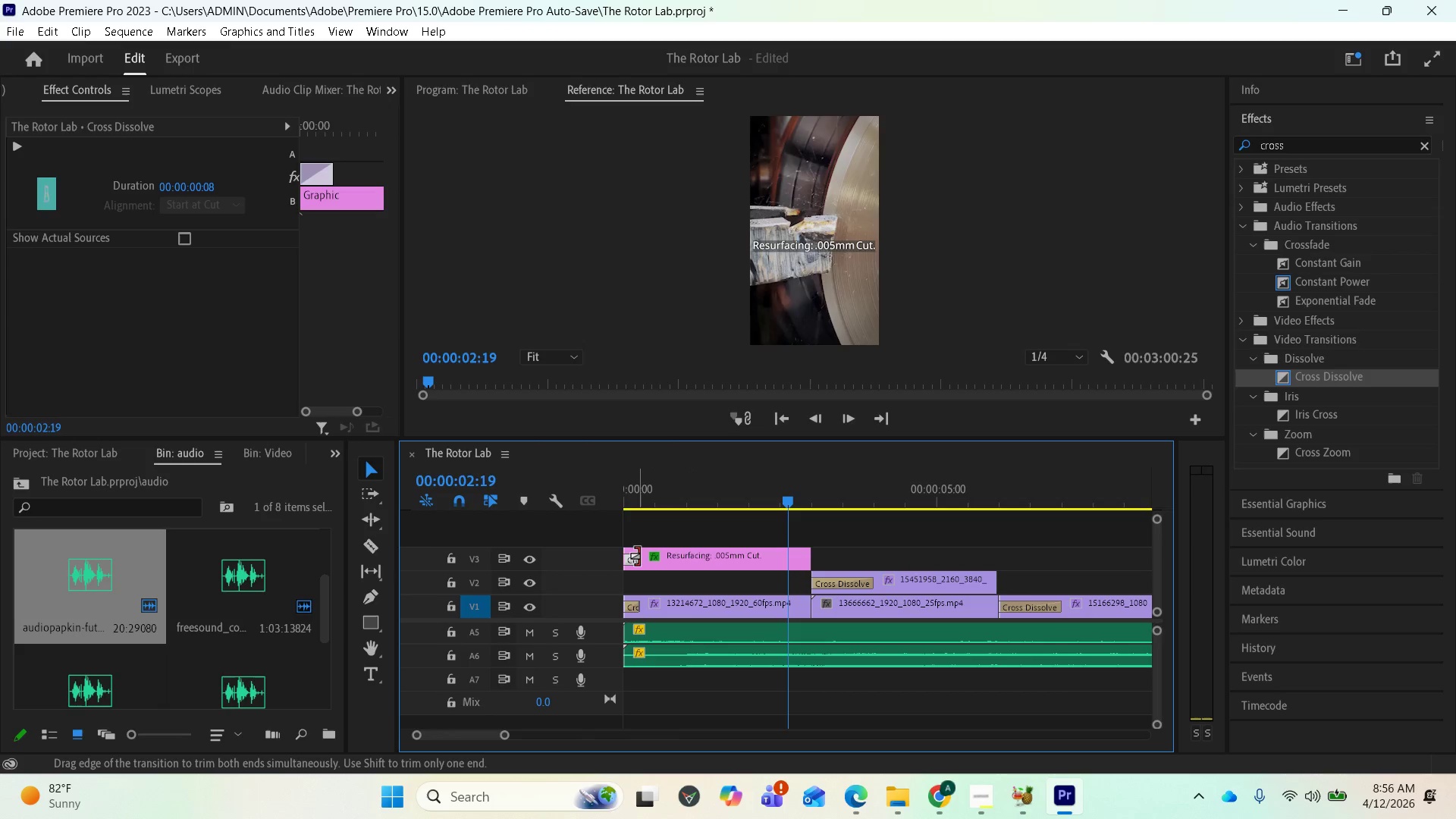 
left_click_drag(start_coordinate=[637, 556], to_coordinate=[631, 556])
 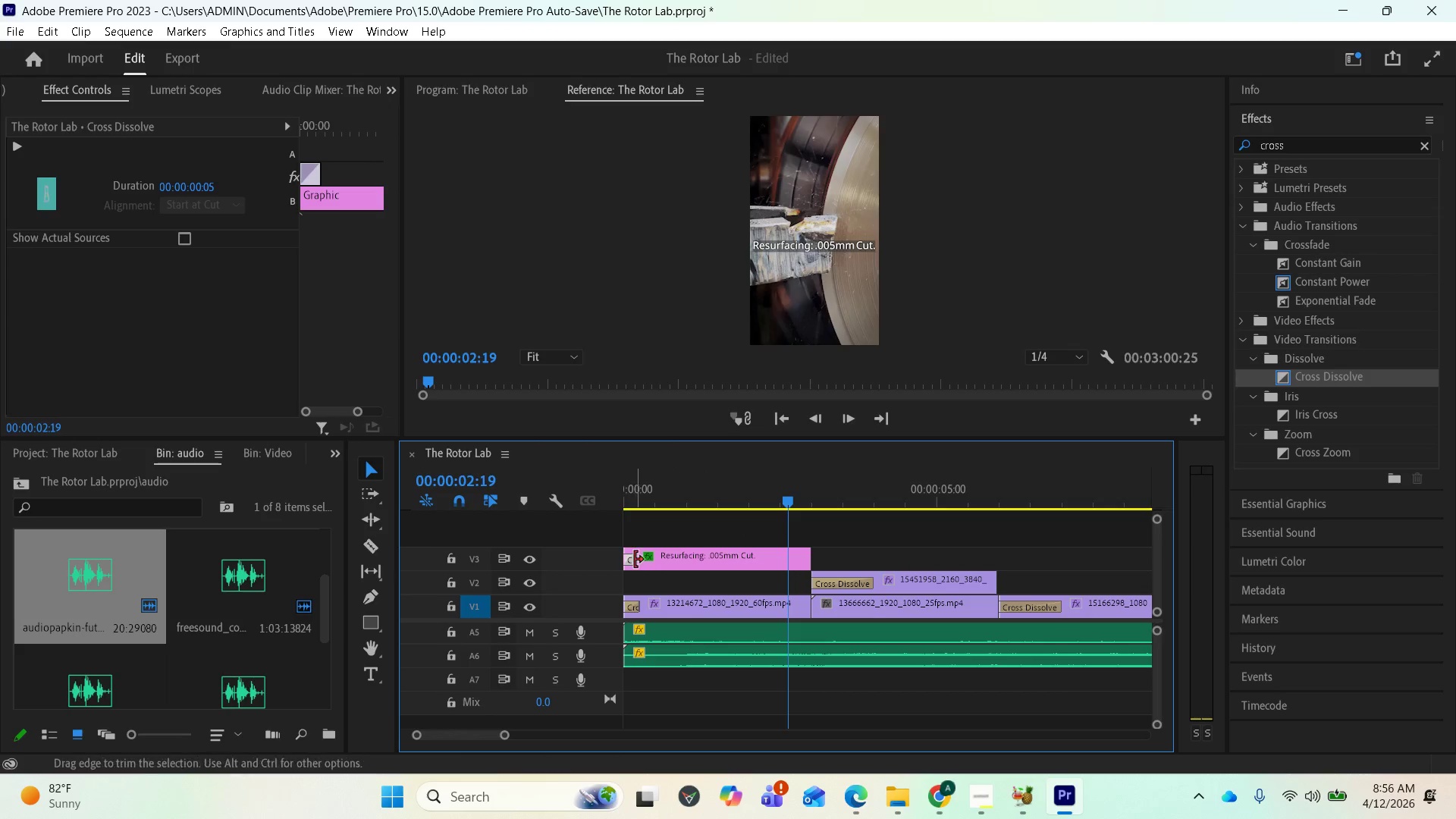 
wait(8.05)
 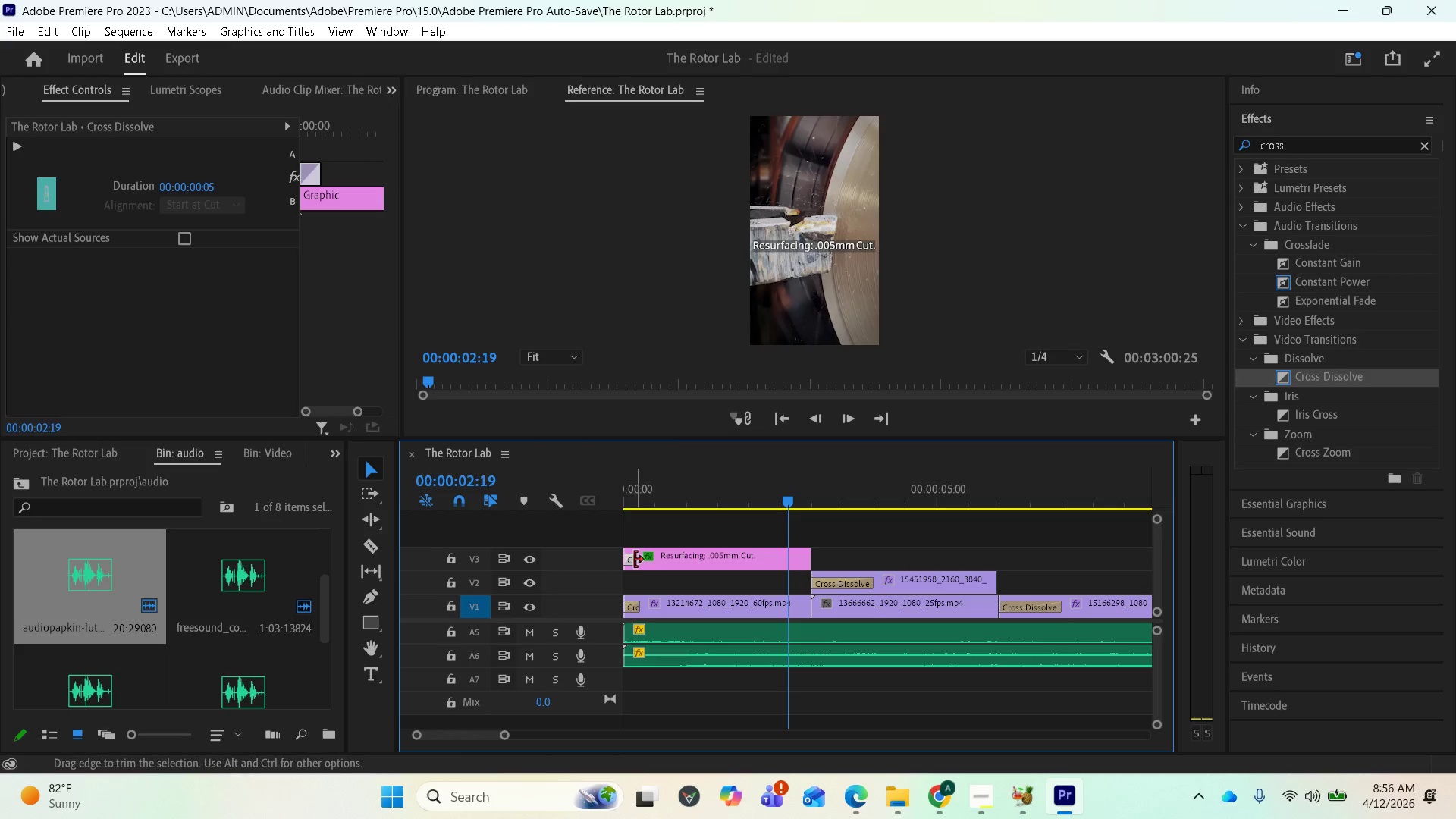 
left_click_drag(start_coordinate=[634, 557], to_coordinate=[641, 559])
 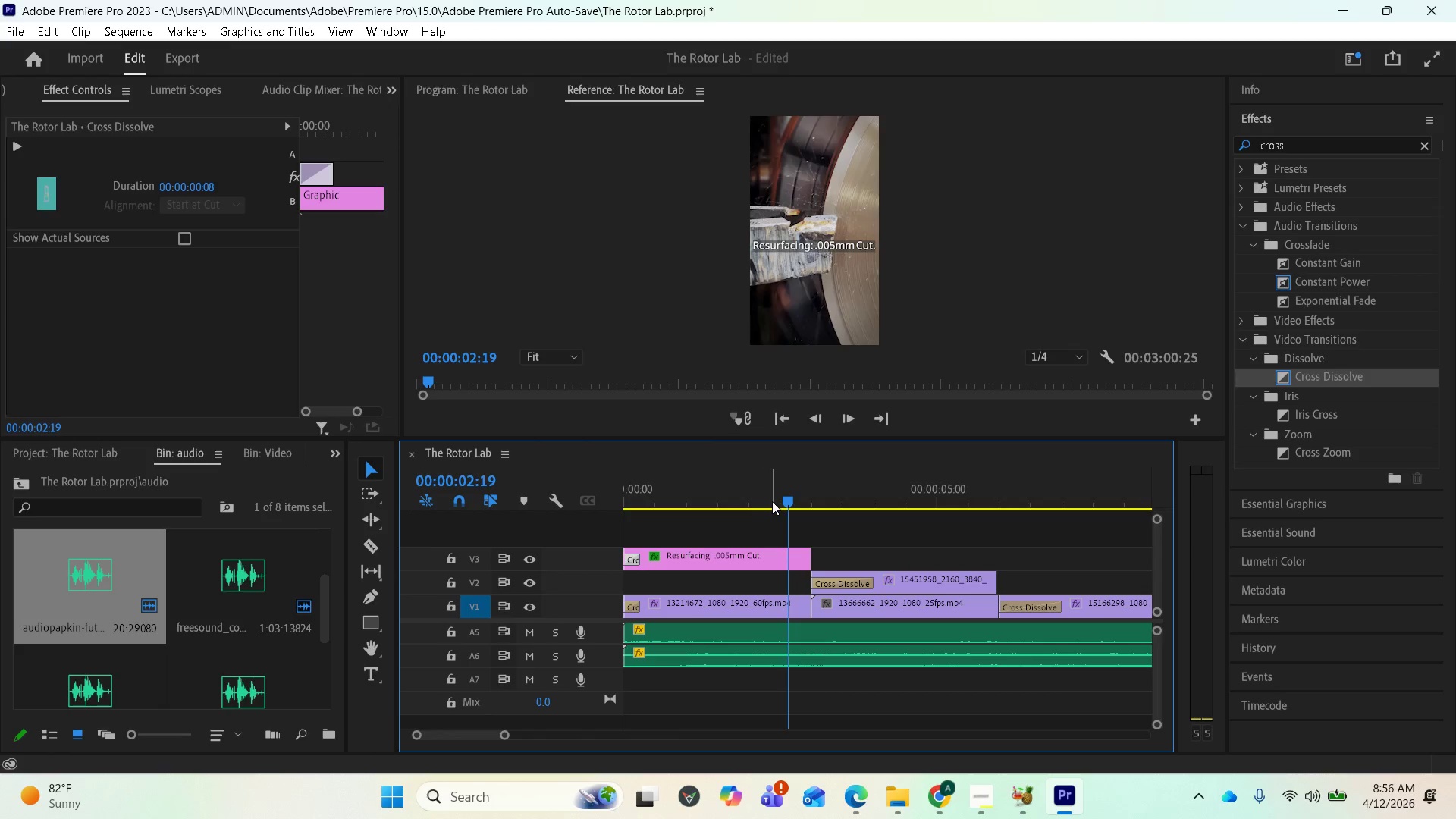 
left_click_drag(start_coordinate=[789, 501], to_coordinate=[621, 538])
 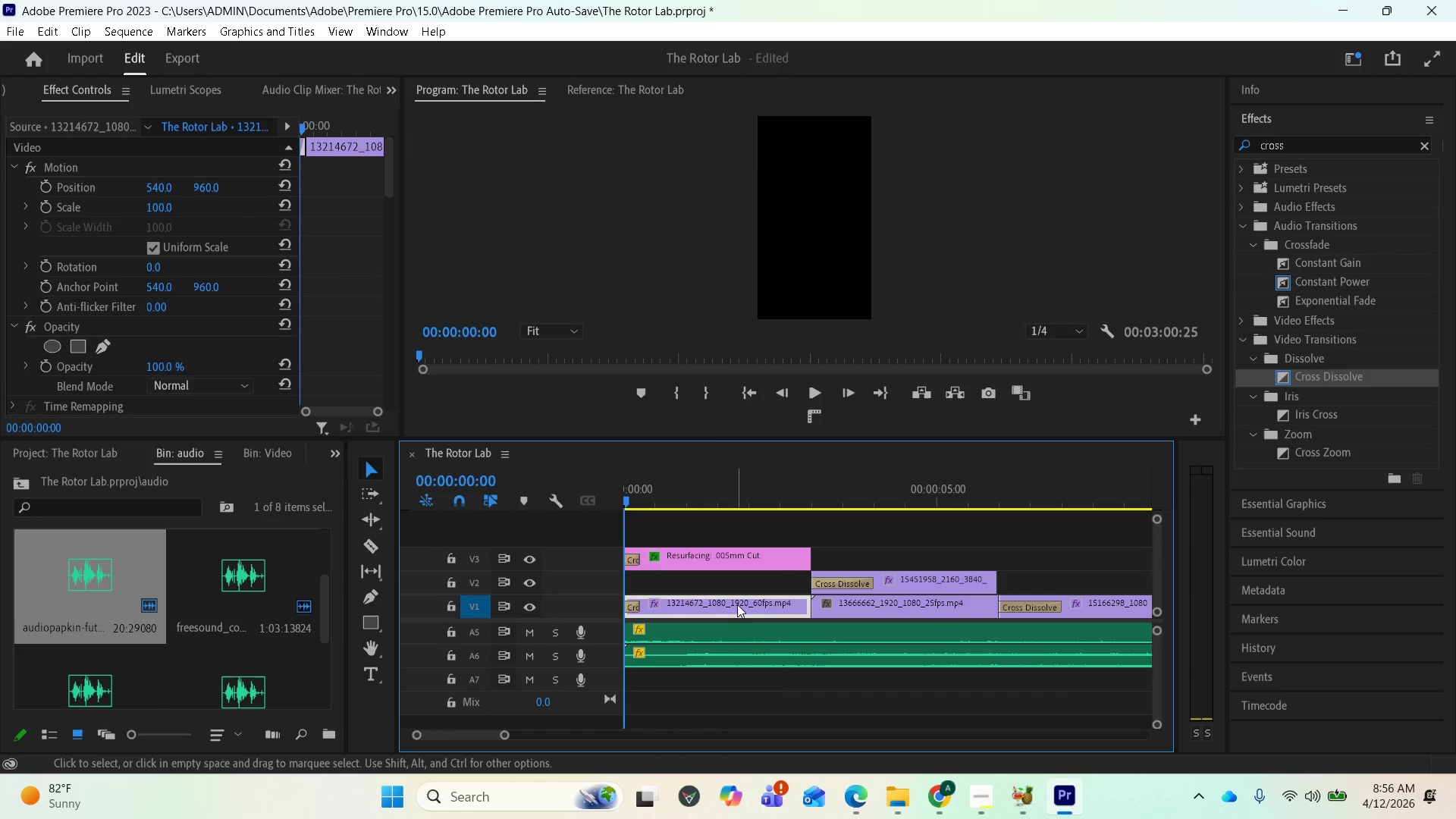 
key(Space)
 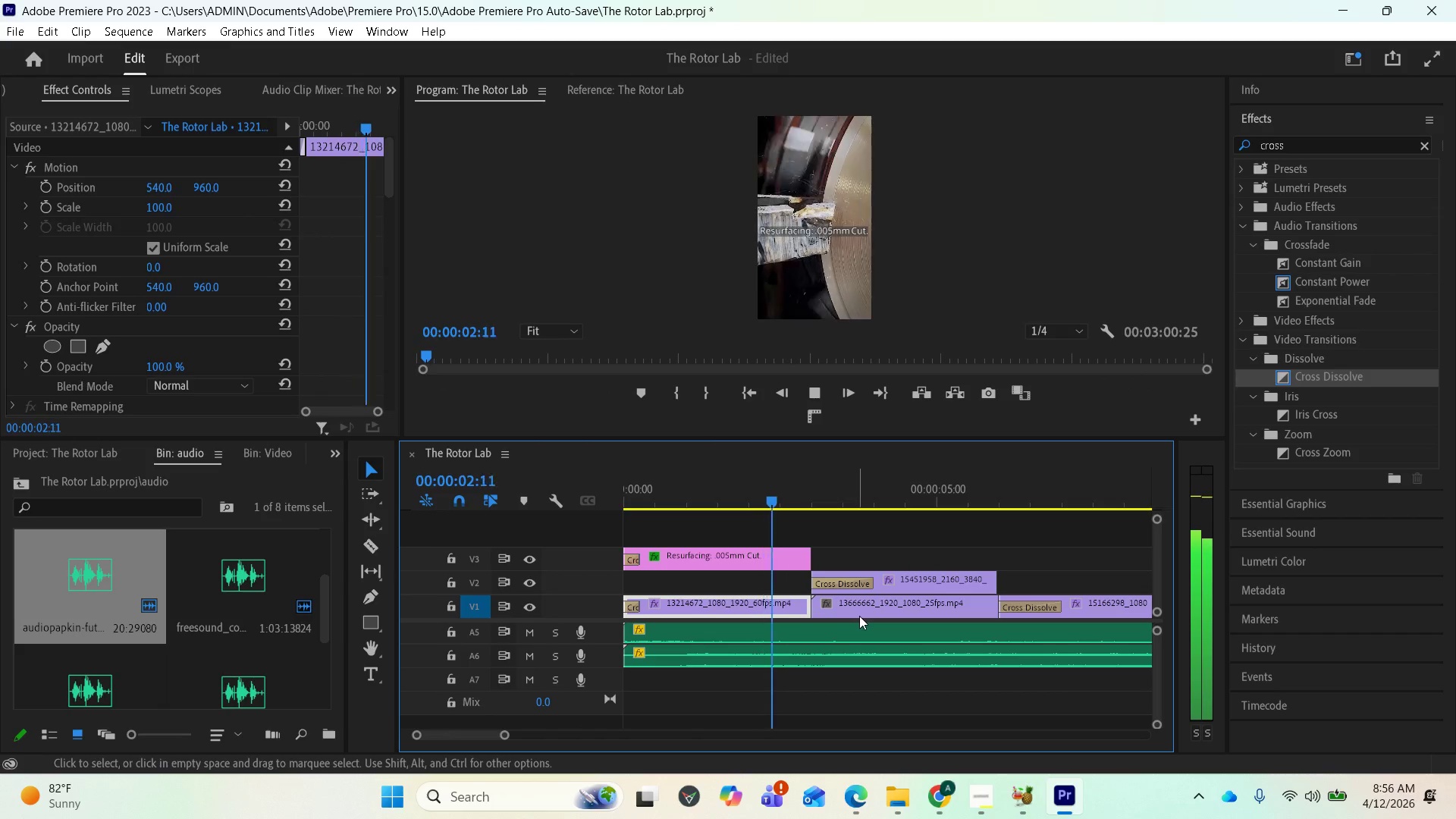 
key(Space)
 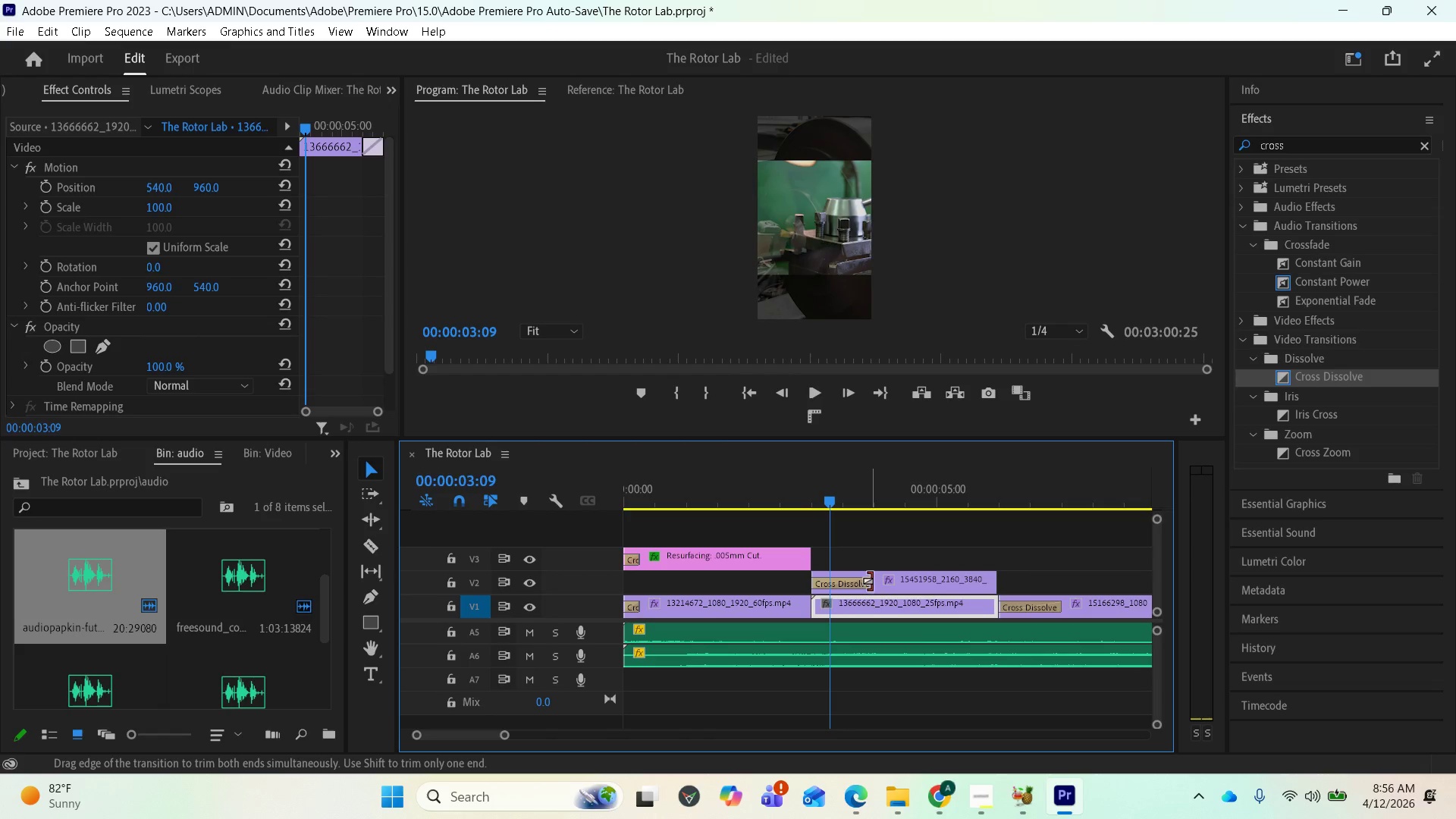 
left_click_drag(start_coordinate=[871, 580], to_coordinate=[845, 583])
 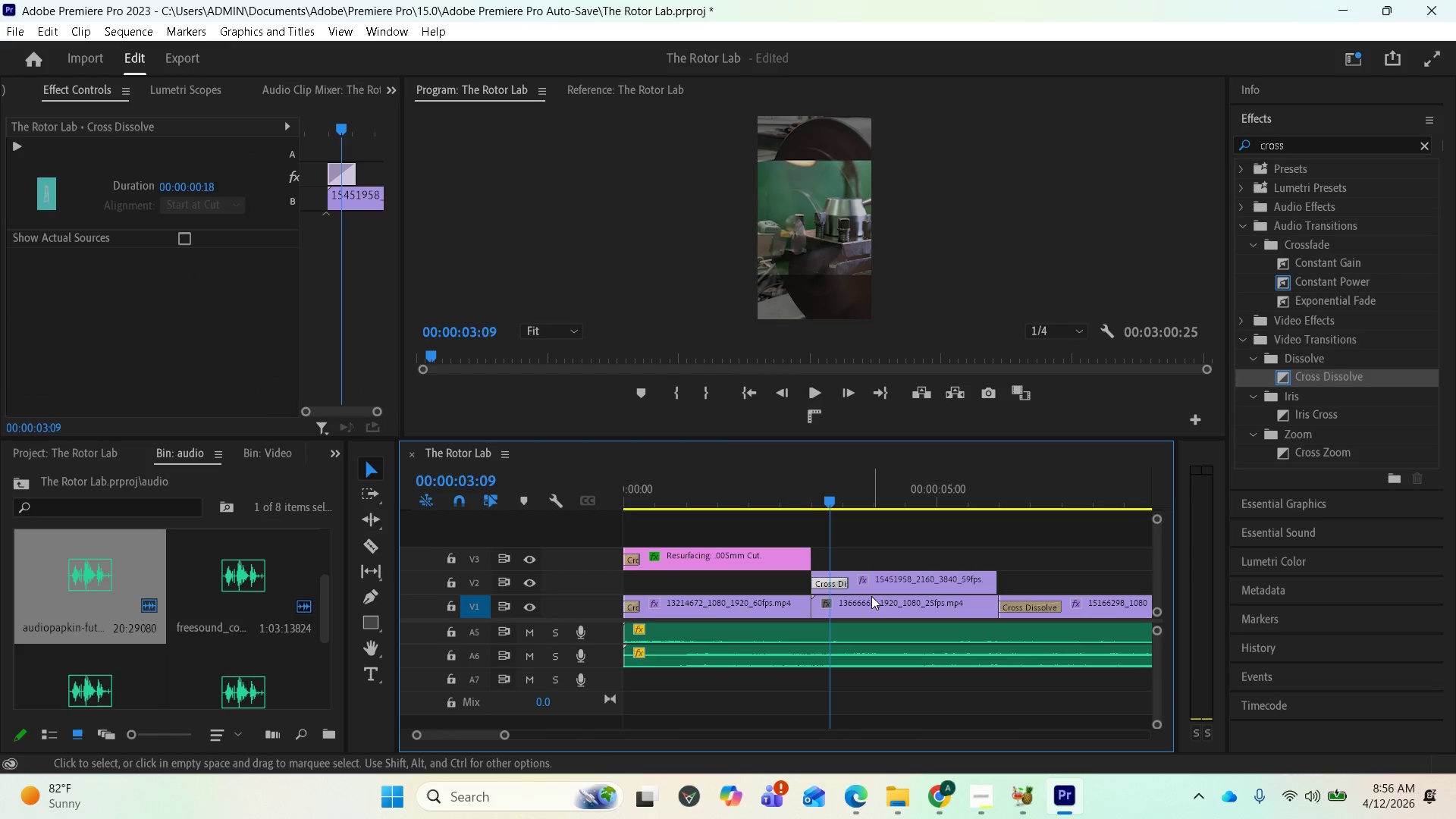 
mouse_move([837, 582])
 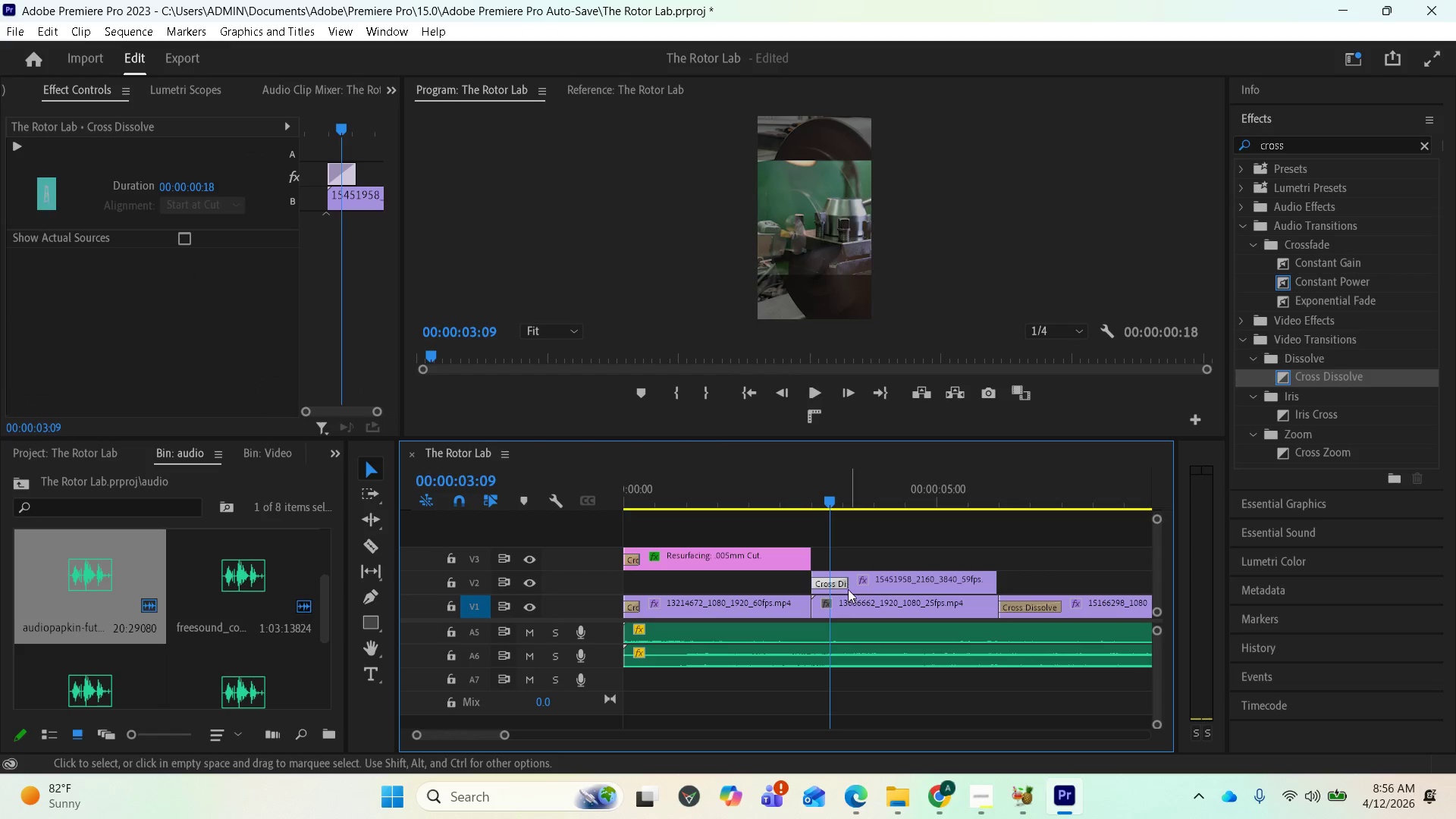 
left_click_drag(start_coordinate=[846, 582], to_coordinate=[837, 582])
 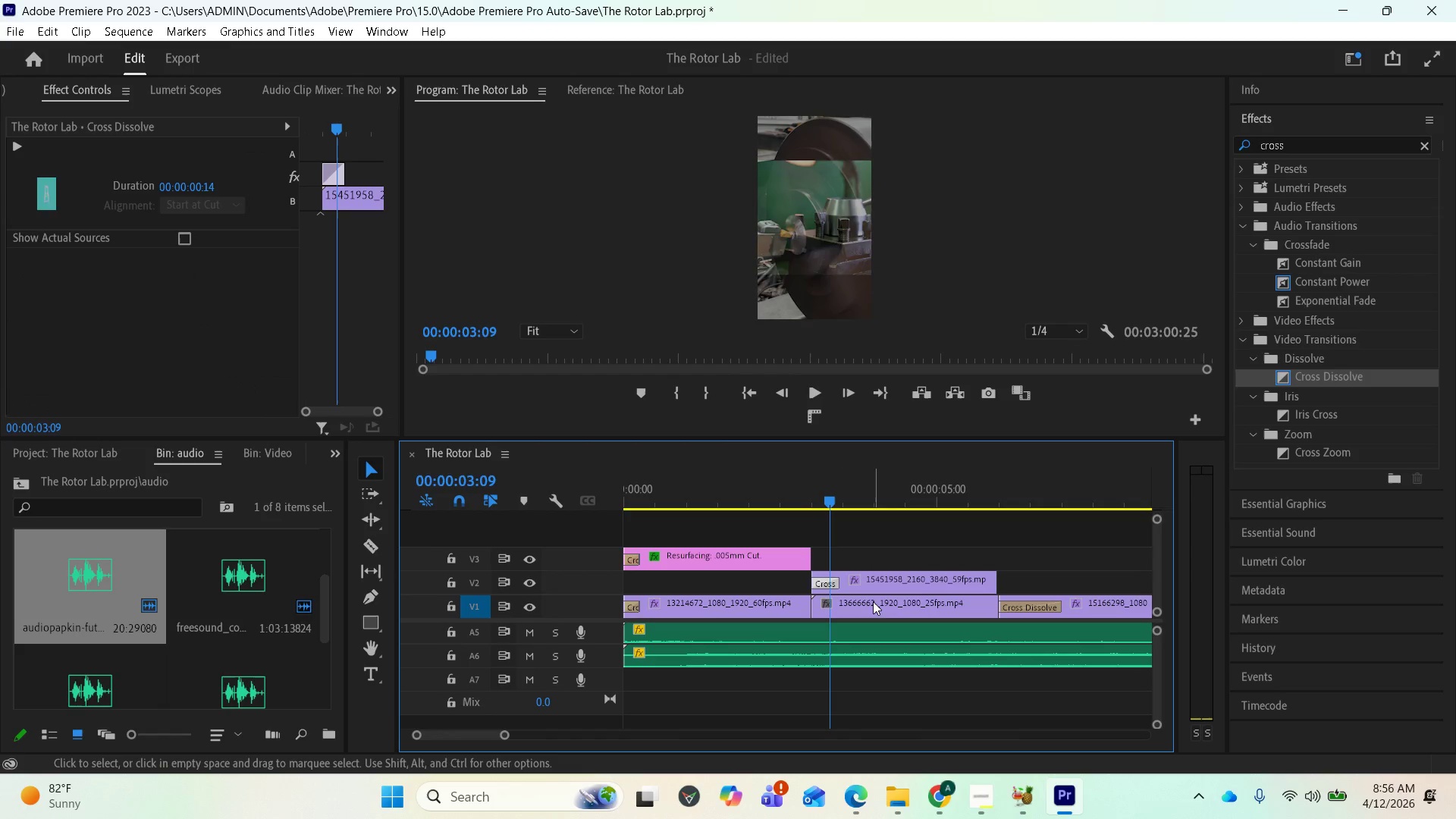 
key(Space)
 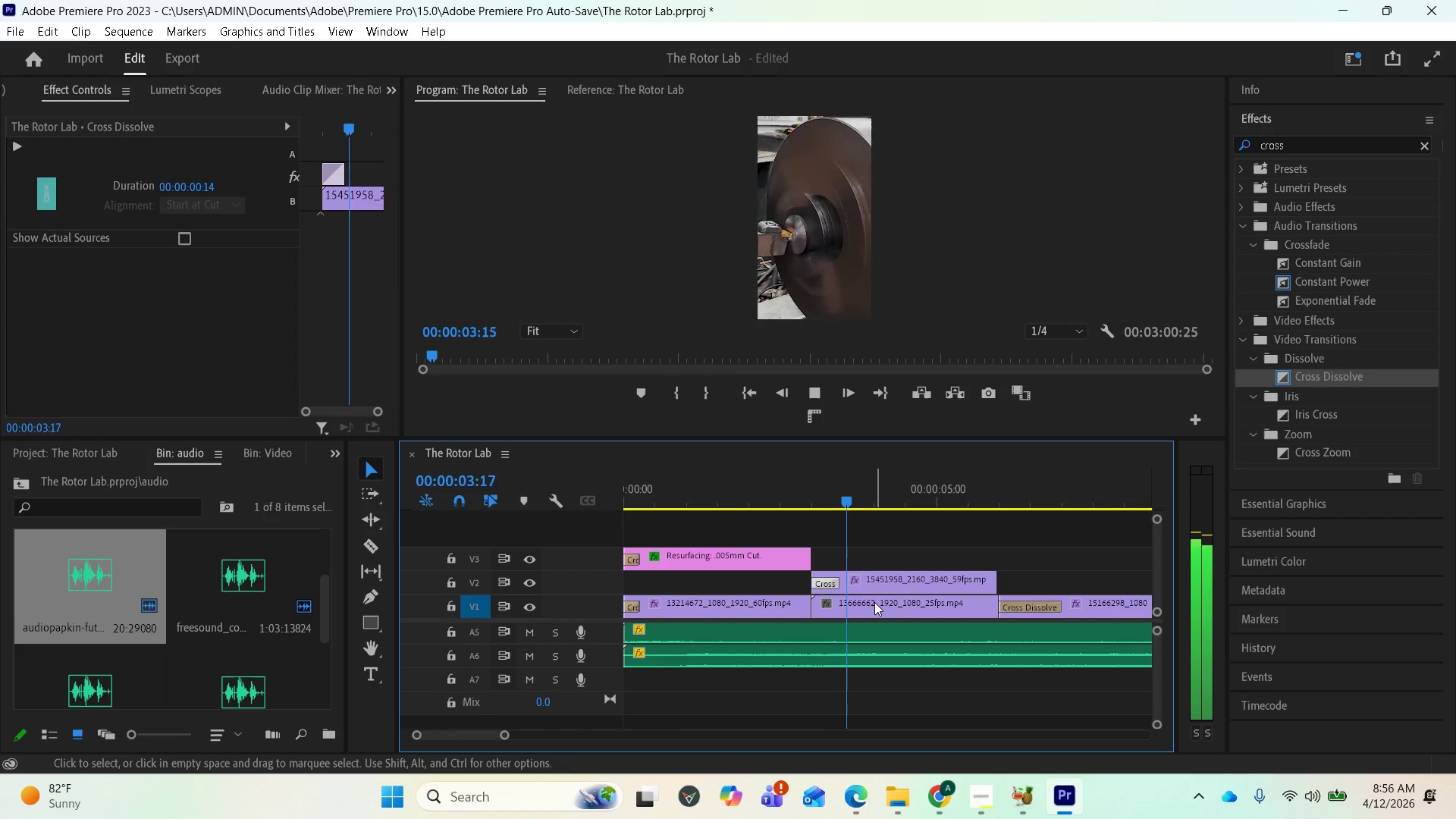 
key(Space)
 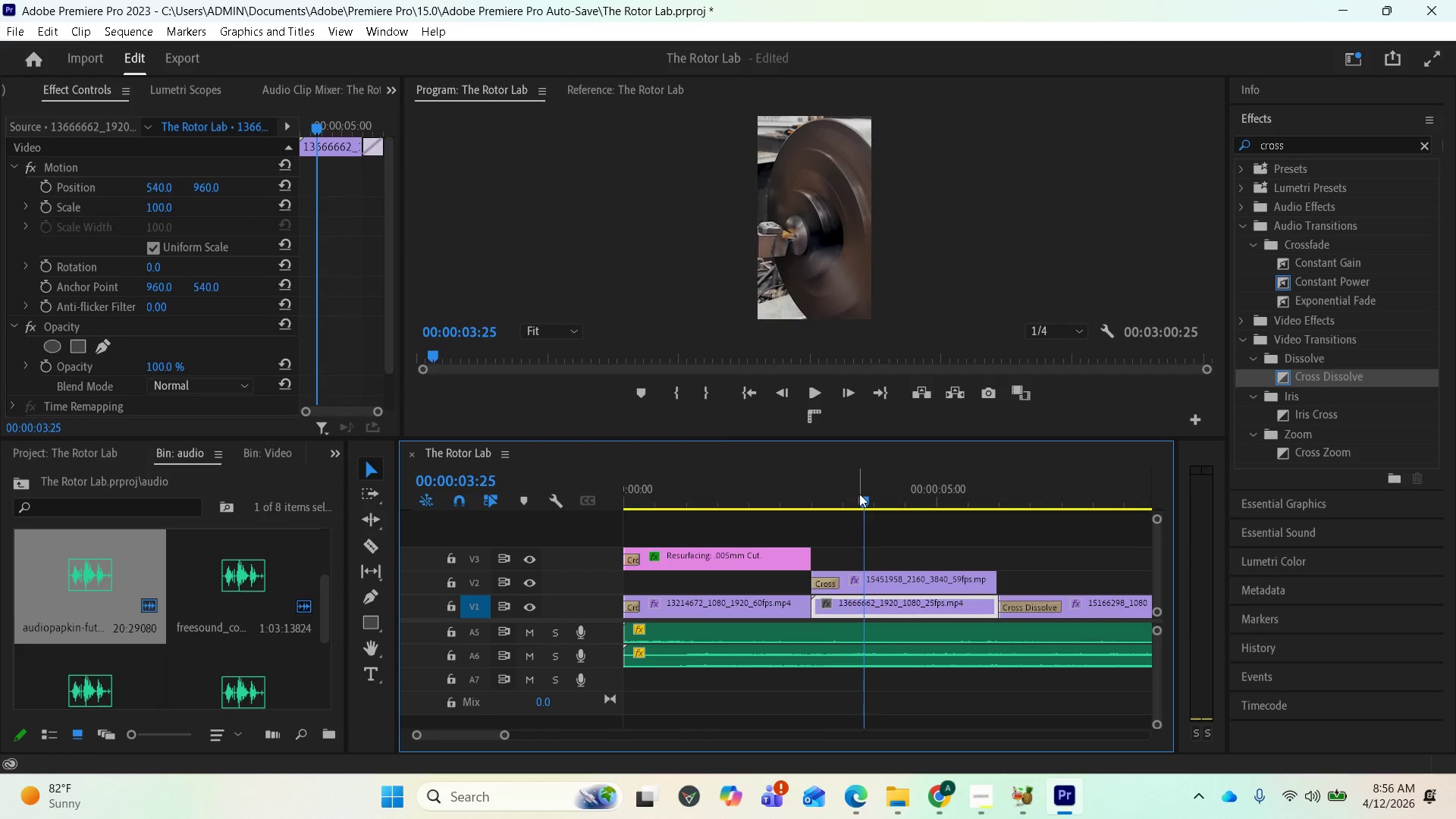 
left_click_drag(start_coordinate=[860, 494], to_coordinate=[767, 523])
 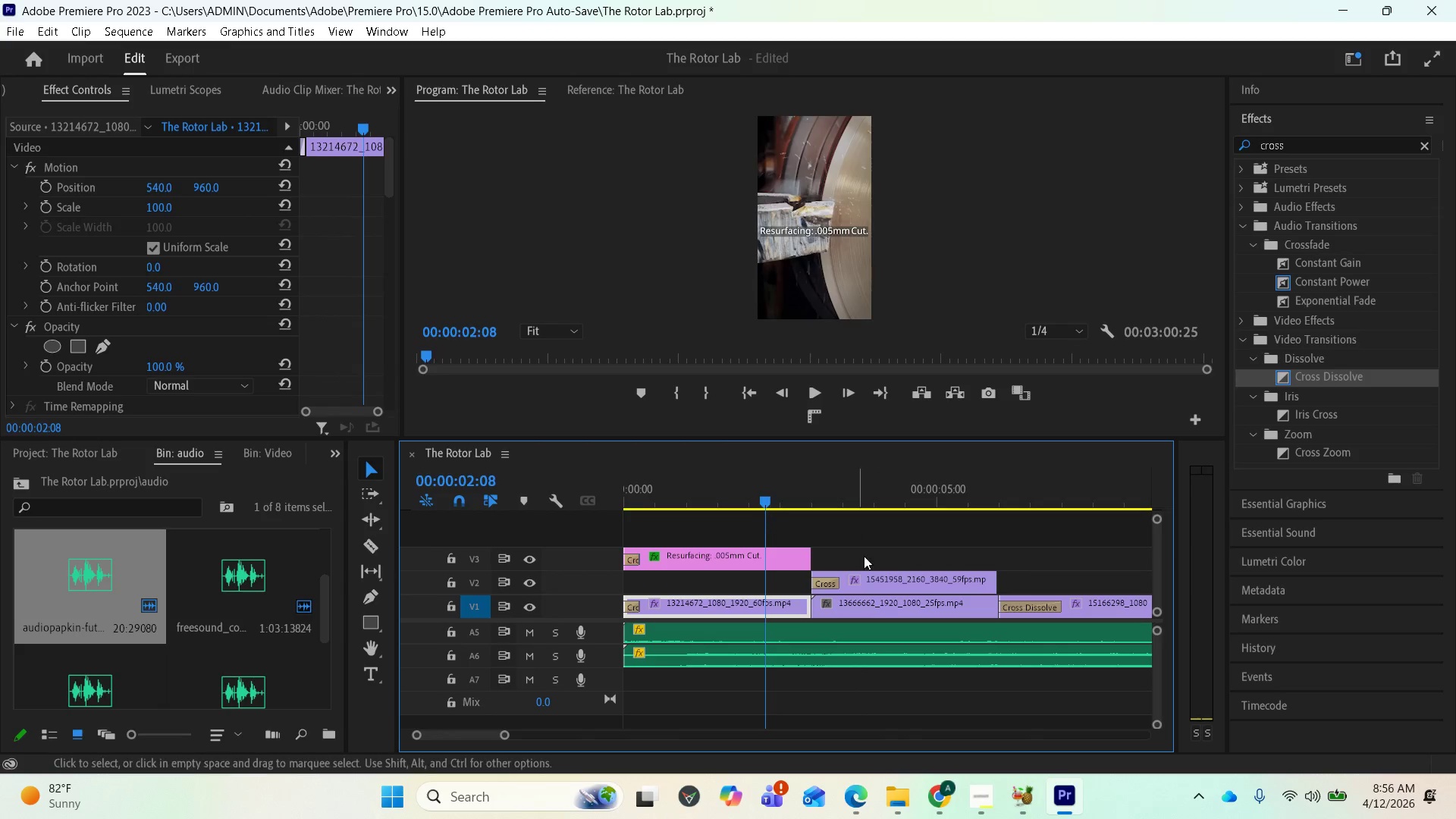 
key(Space)
 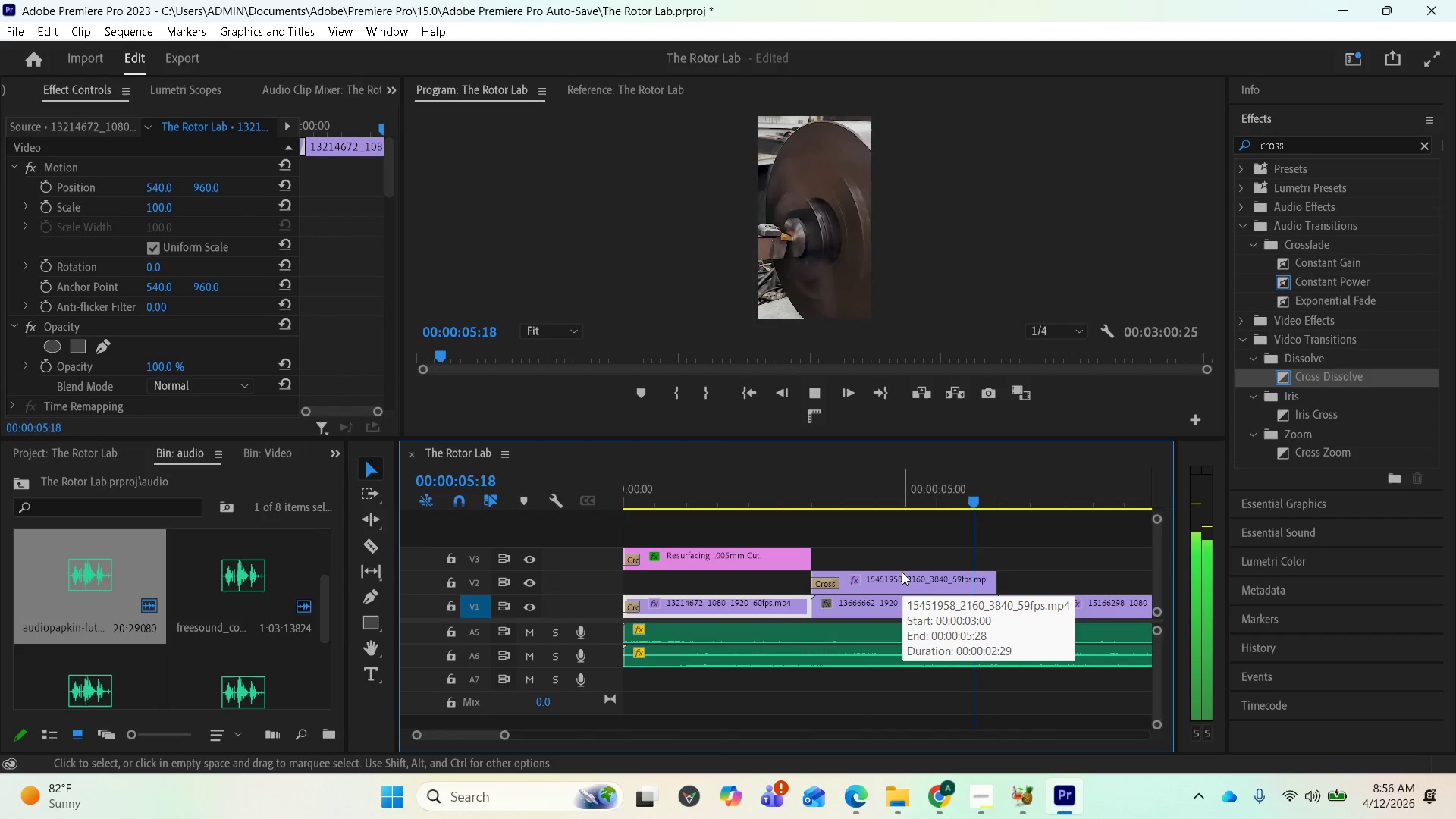 
wait(5.08)
 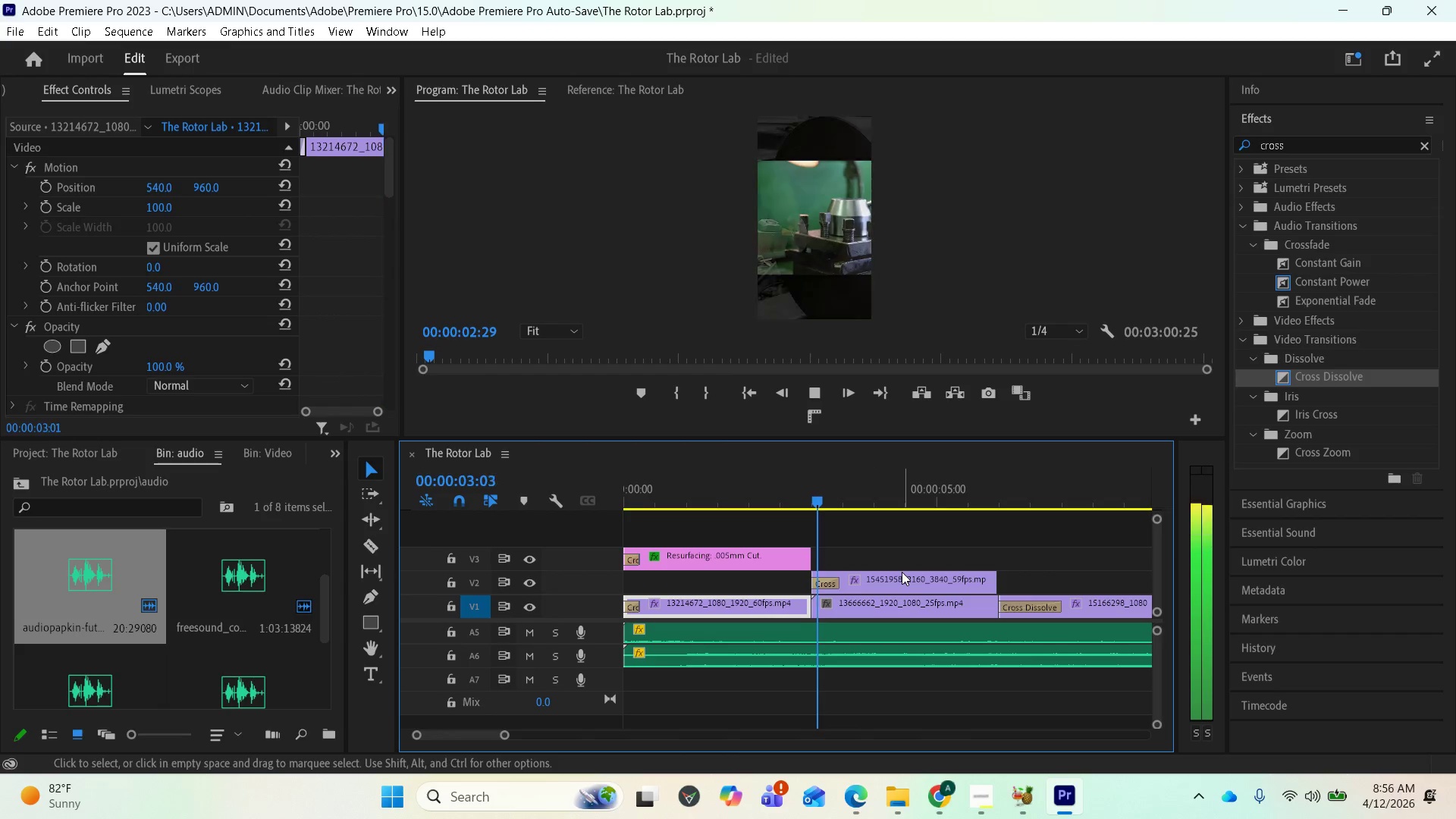 
key(Space)
 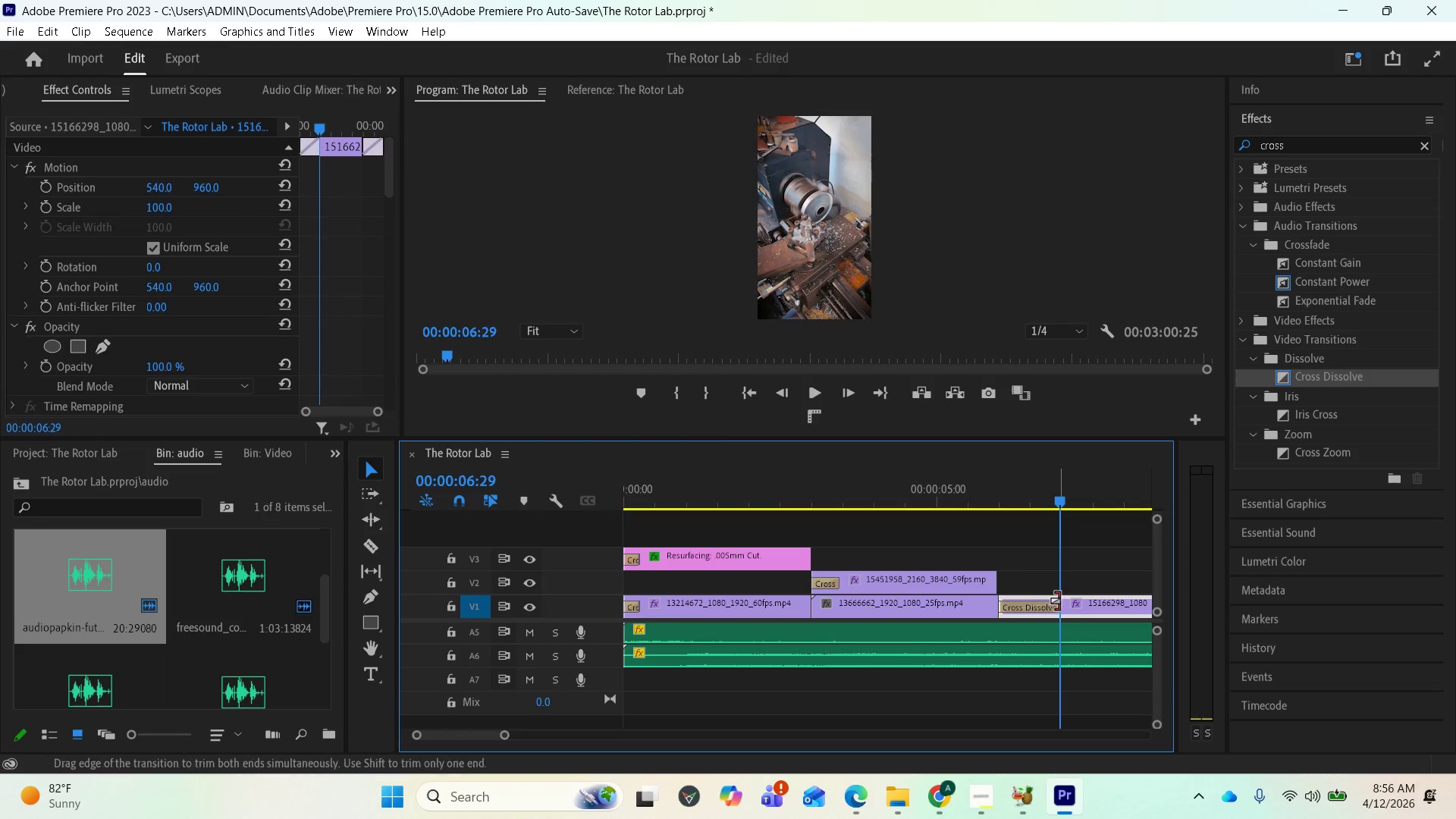 
left_click_drag(start_coordinate=[1057, 604], to_coordinate=[1033, 607])
 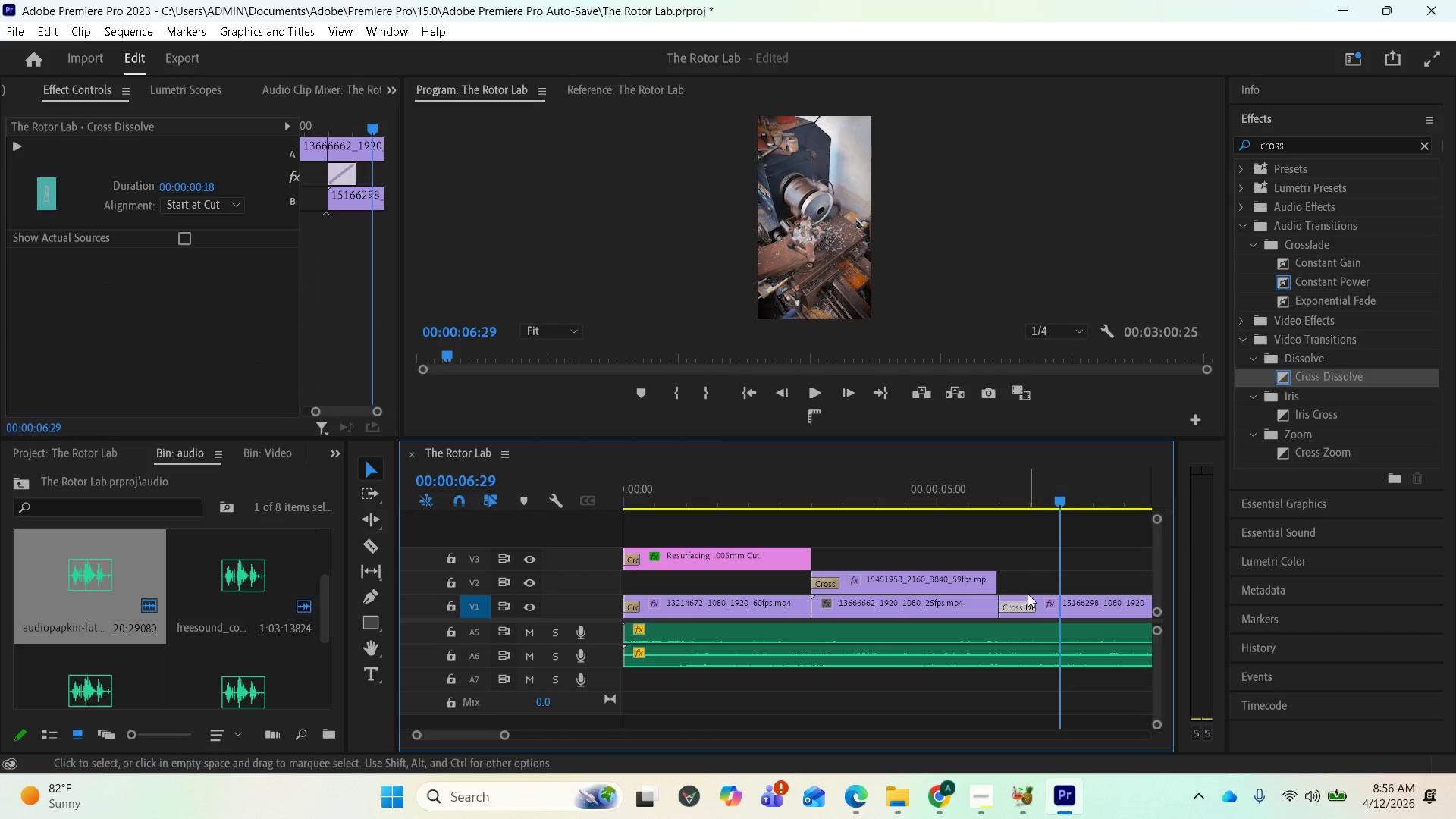 
left_click_drag(start_coordinate=[1036, 607], to_coordinate=[1024, 607])
 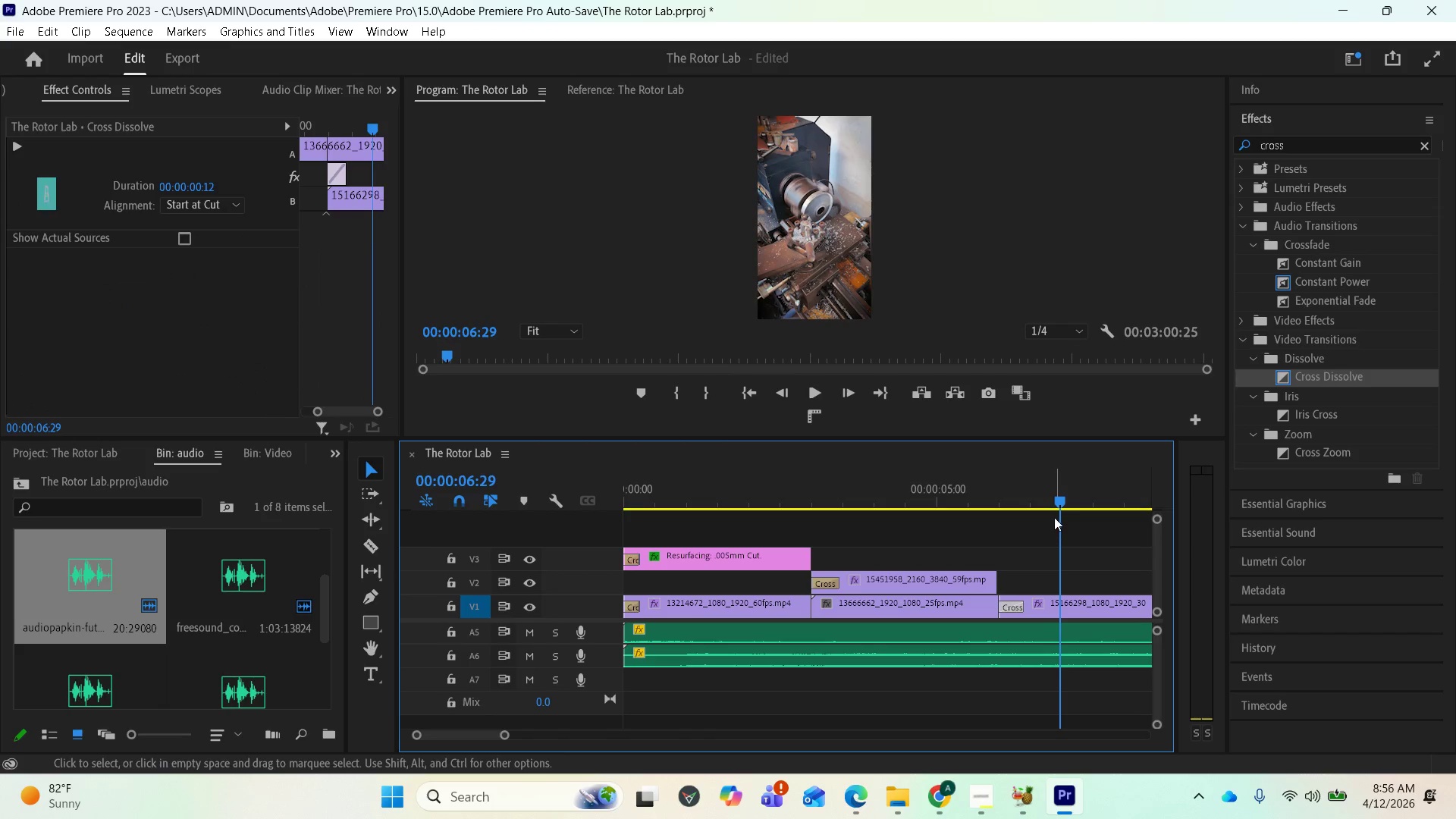 
left_click_drag(start_coordinate=[1054, 504], to_coordinate=[974, 522])
 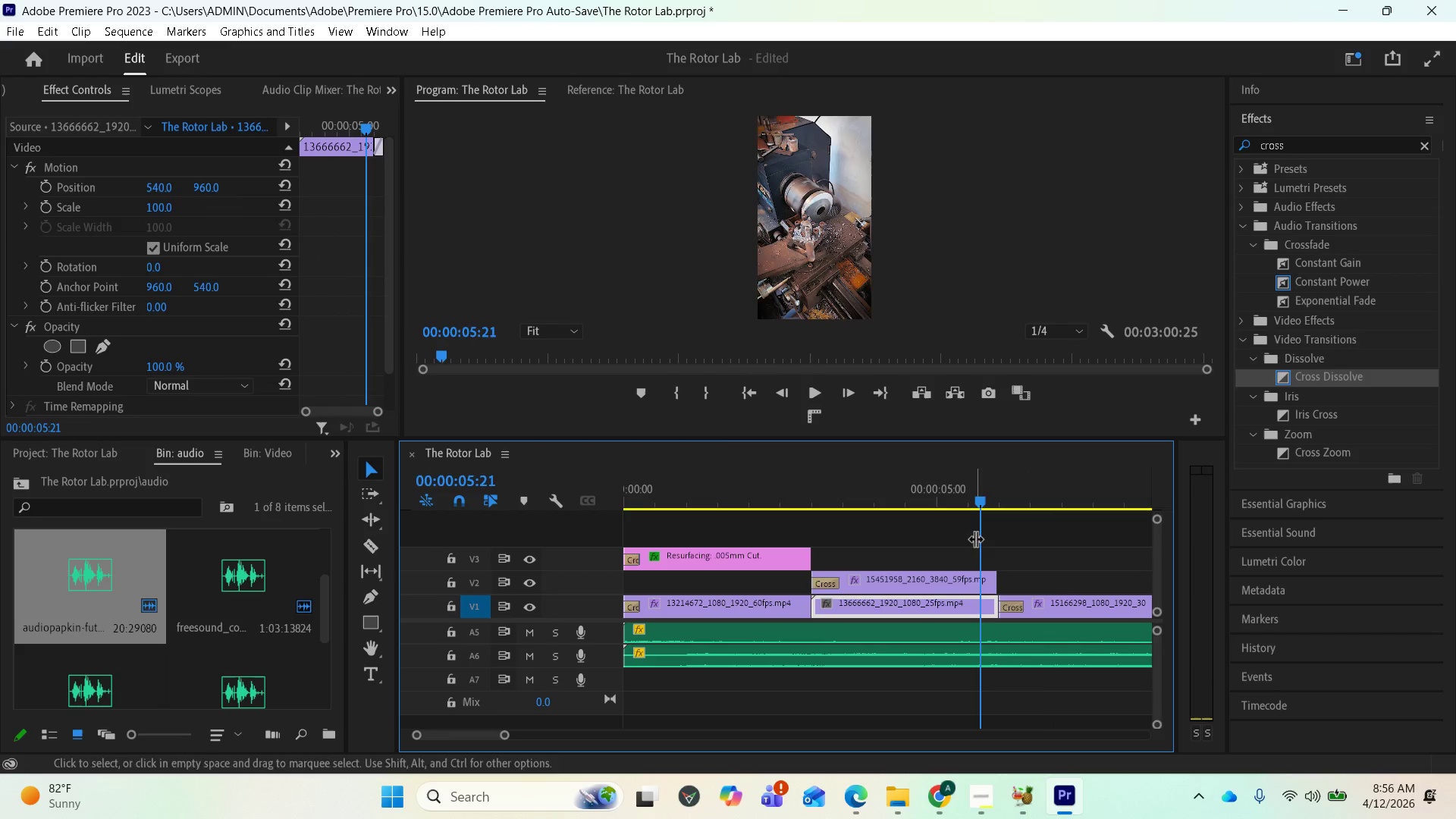 
key(Space)
 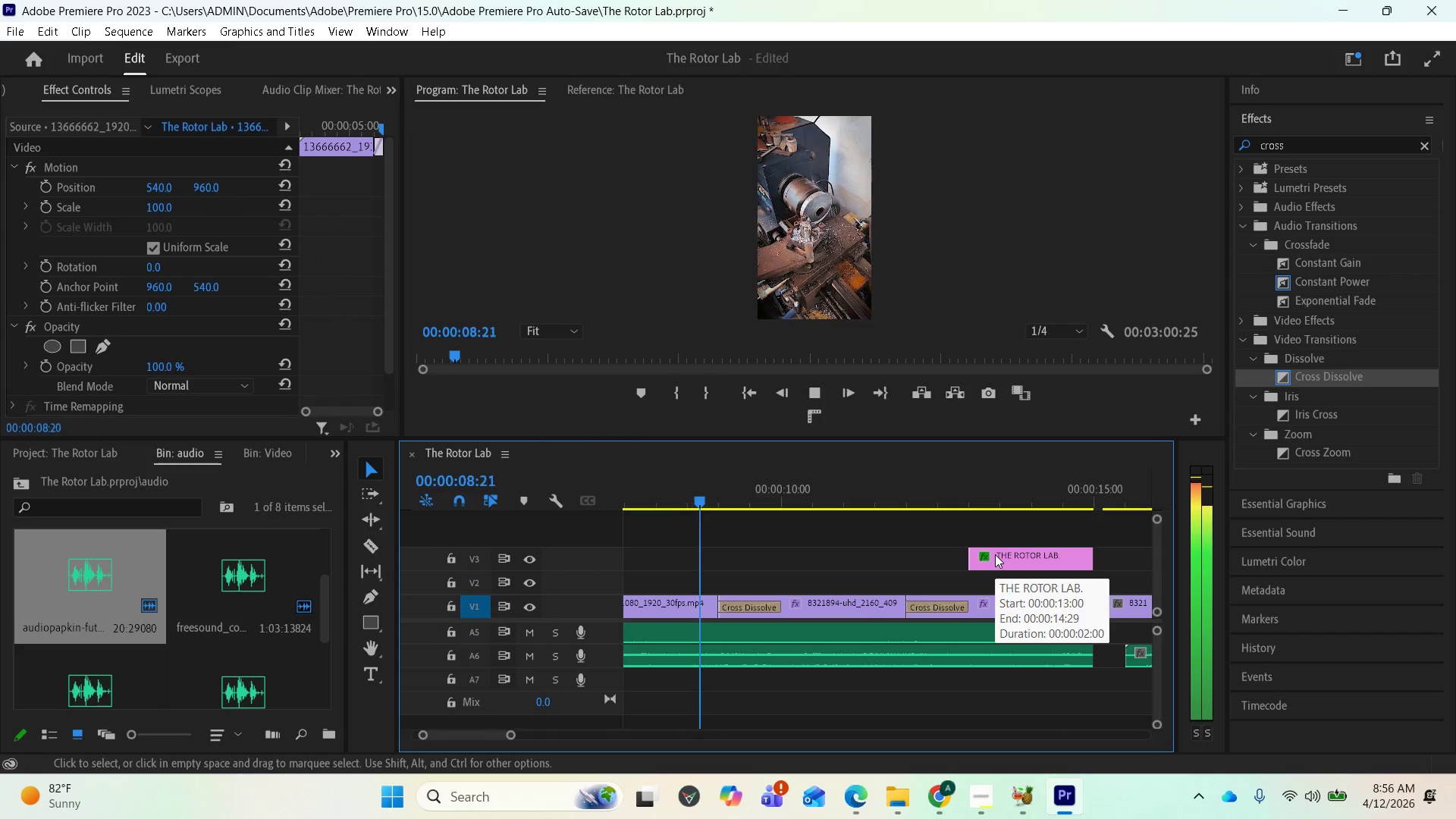 
wait(8.52)
 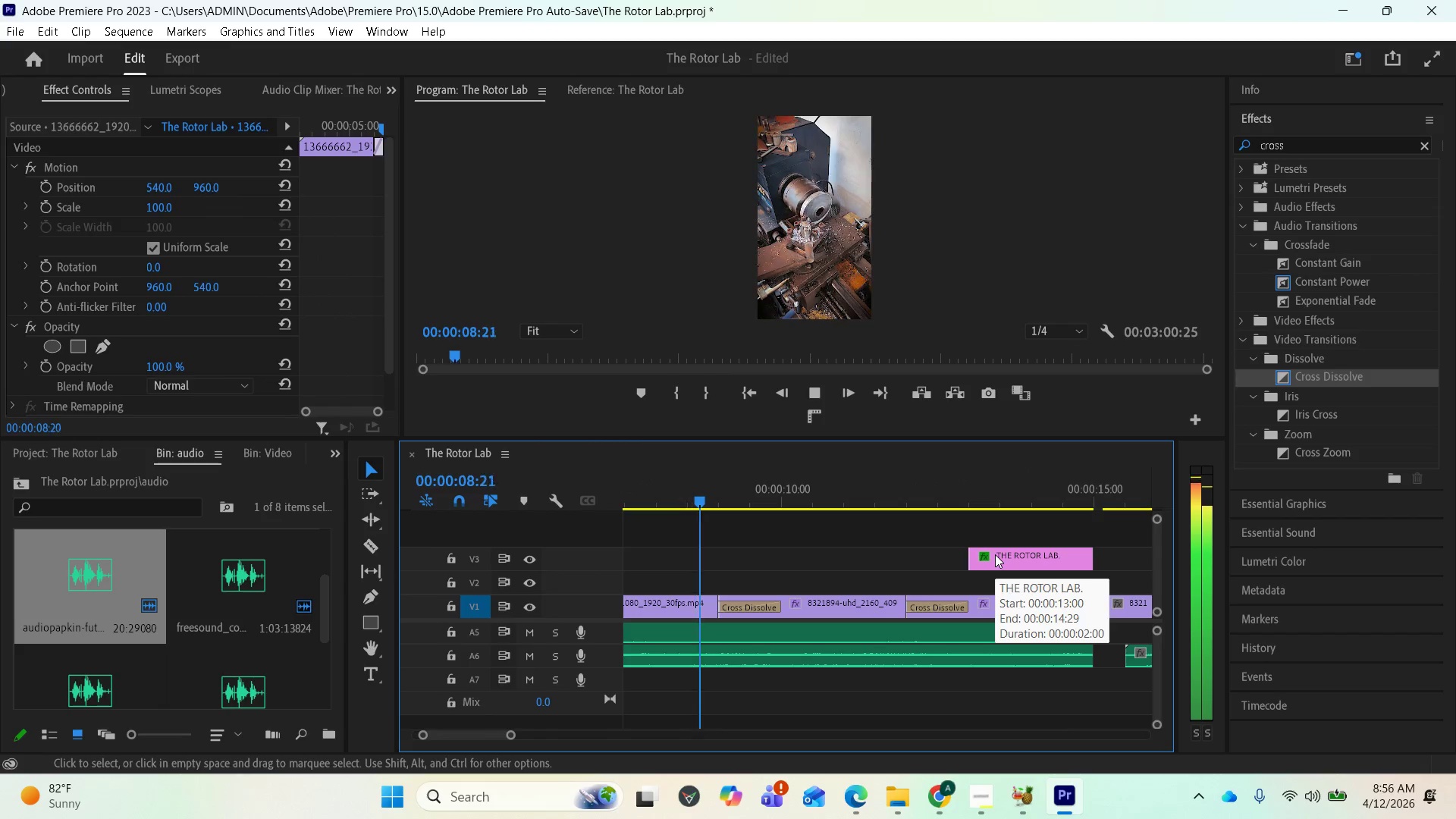 
key(Space)
 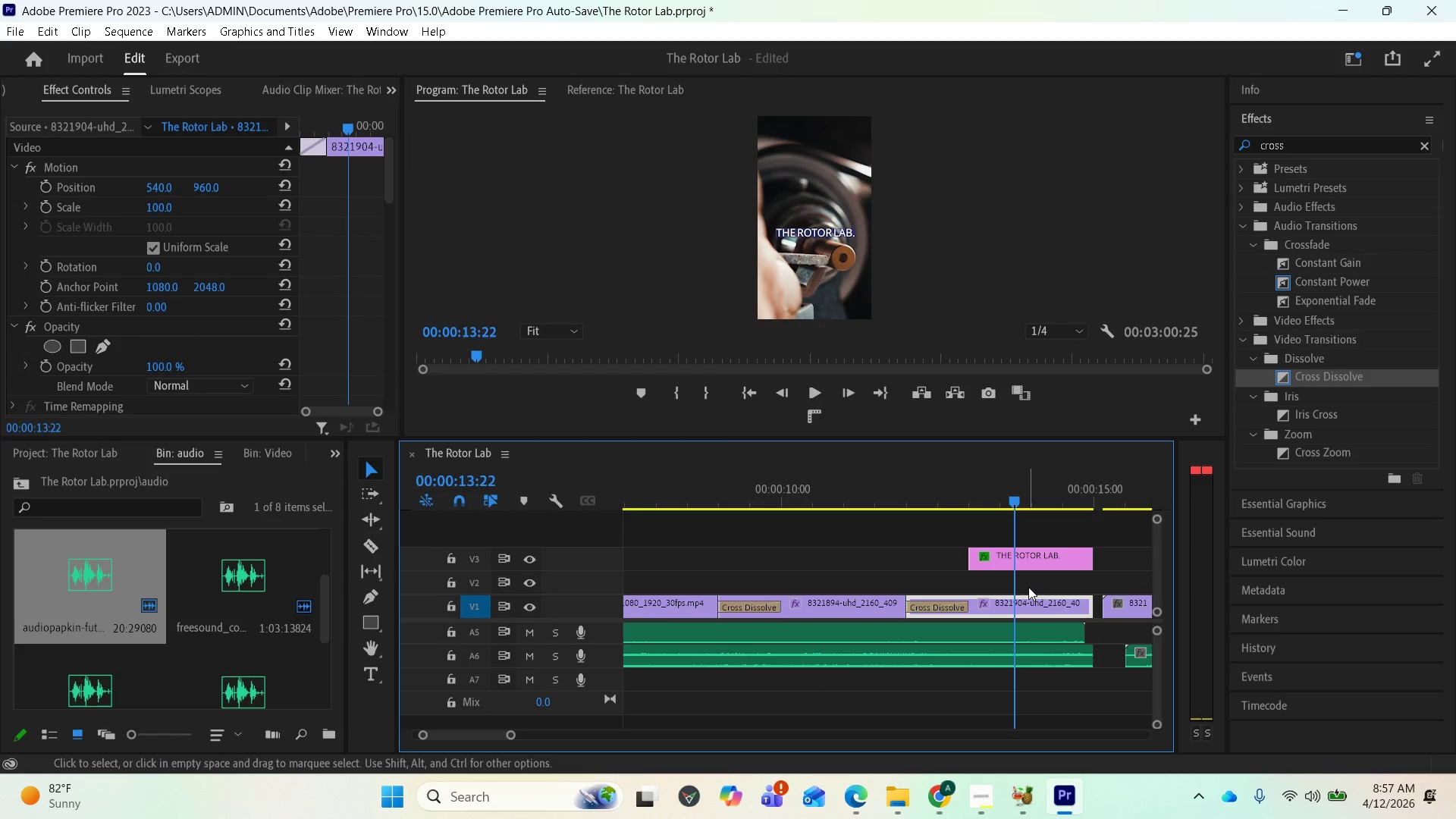 
scroll: coordinate [1031, 592], scroll_direction: down, amount: 6.0
 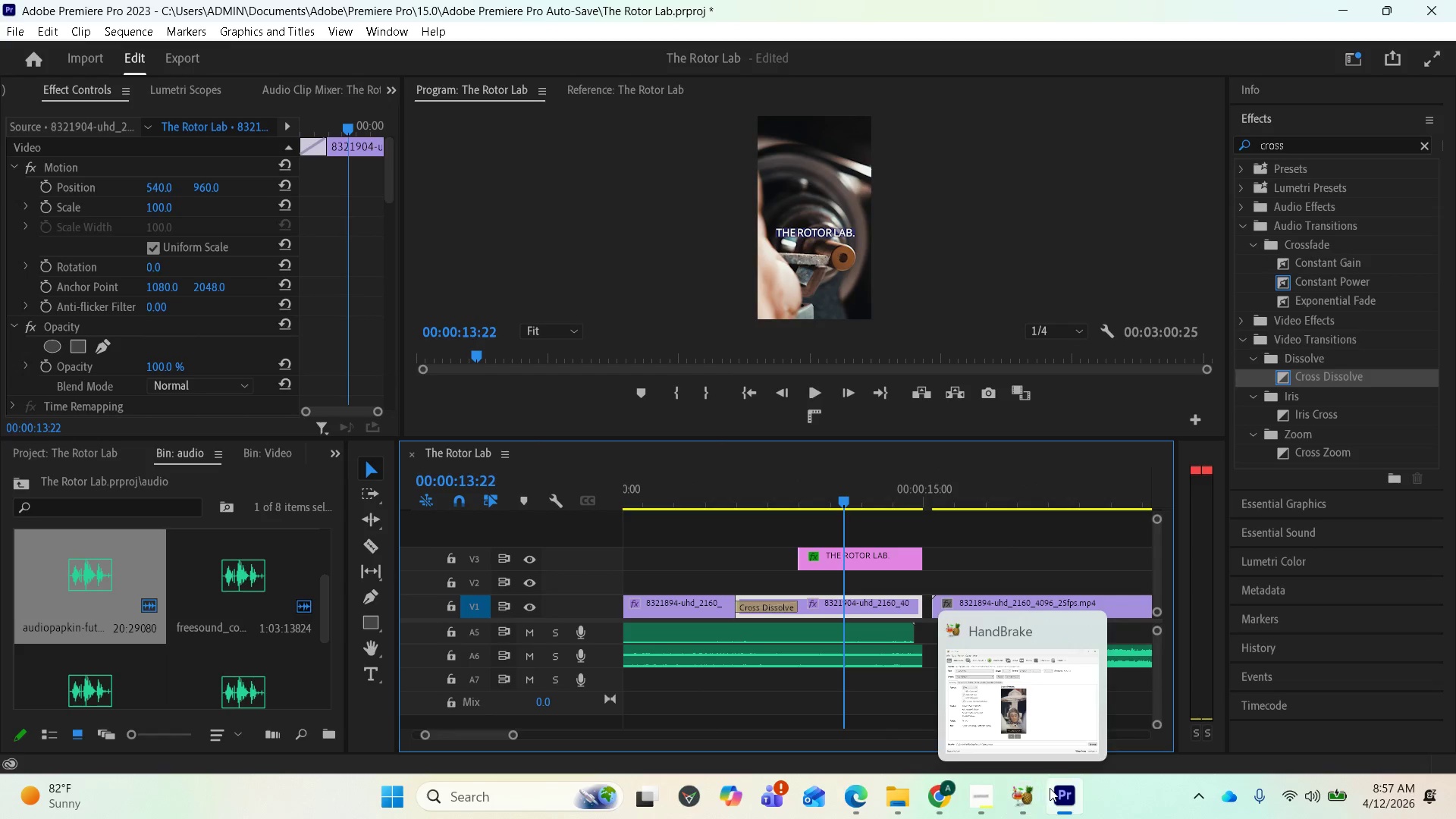 
left_click([997, 792])